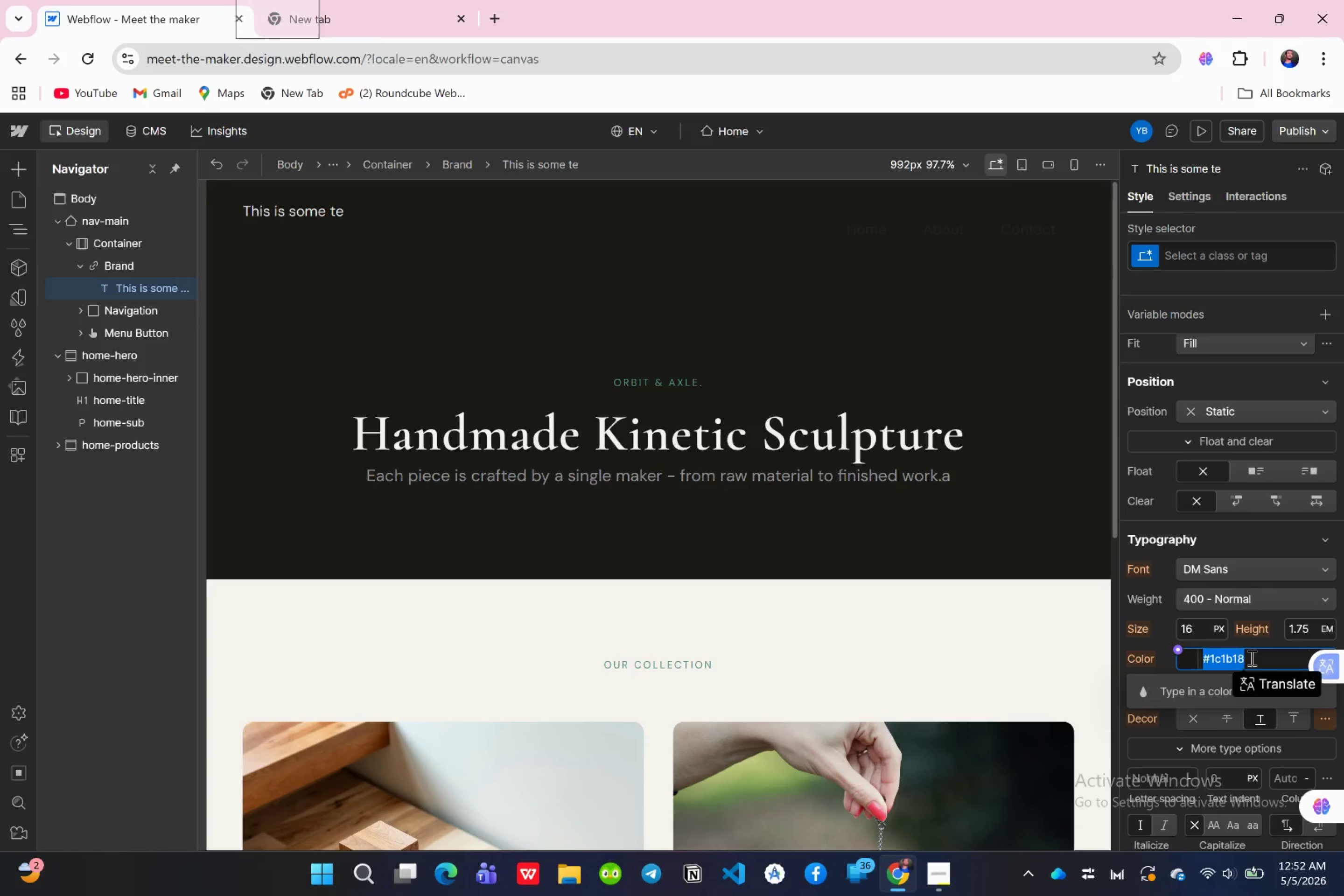 
hold_key(key=ControlLeft, duration=1.83)
 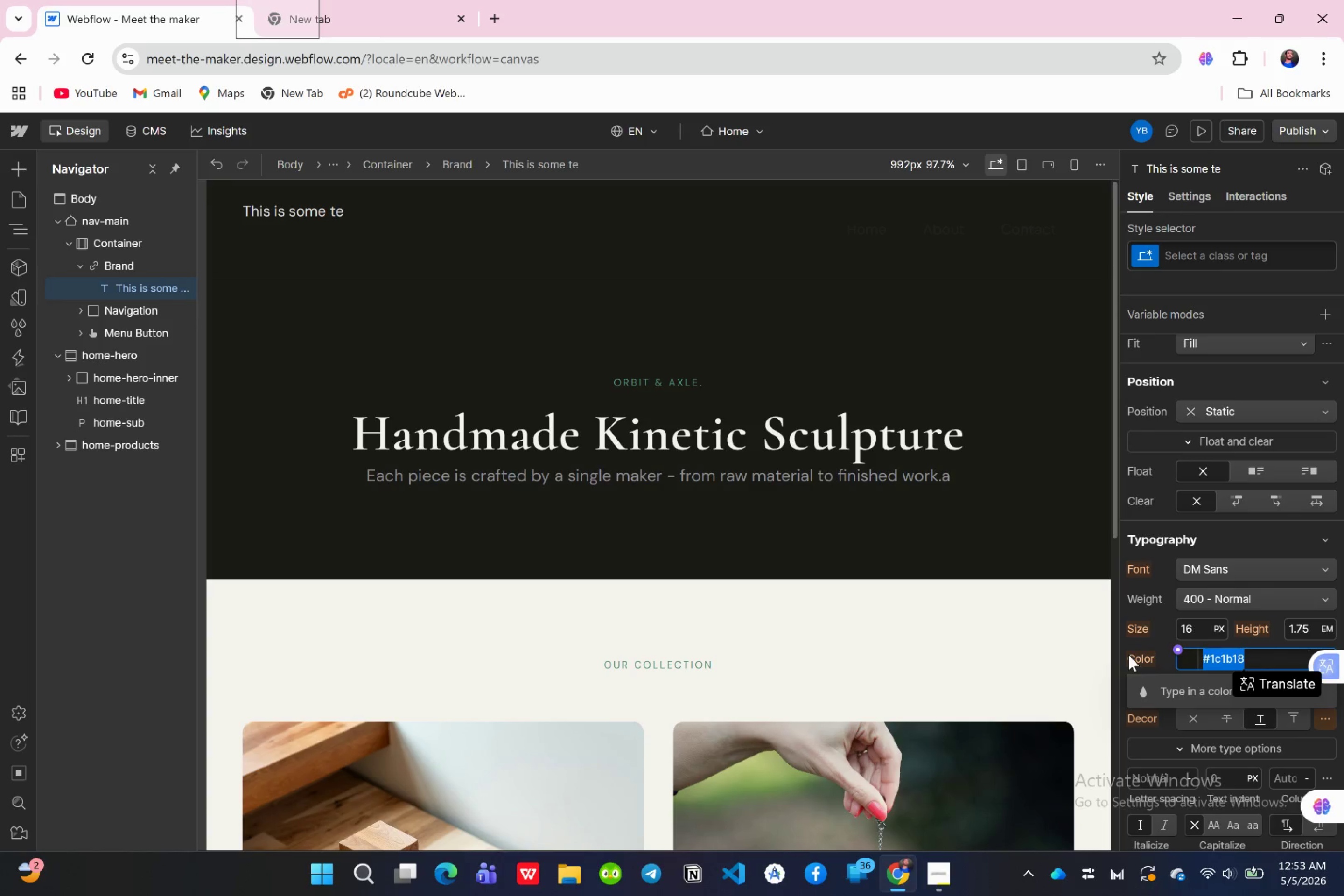 
left_click([1128, 655])
 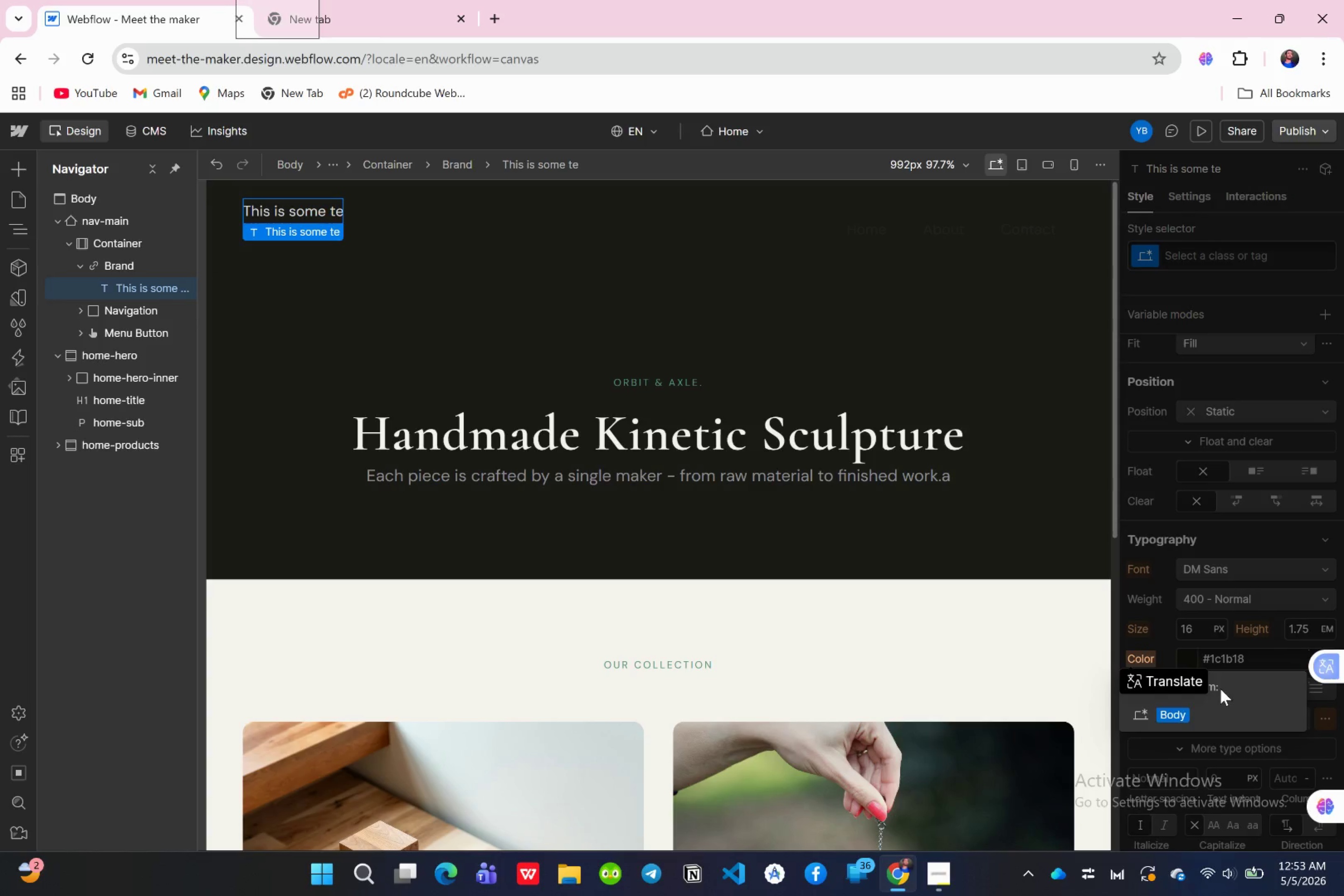 
left_click([1159, 648])
 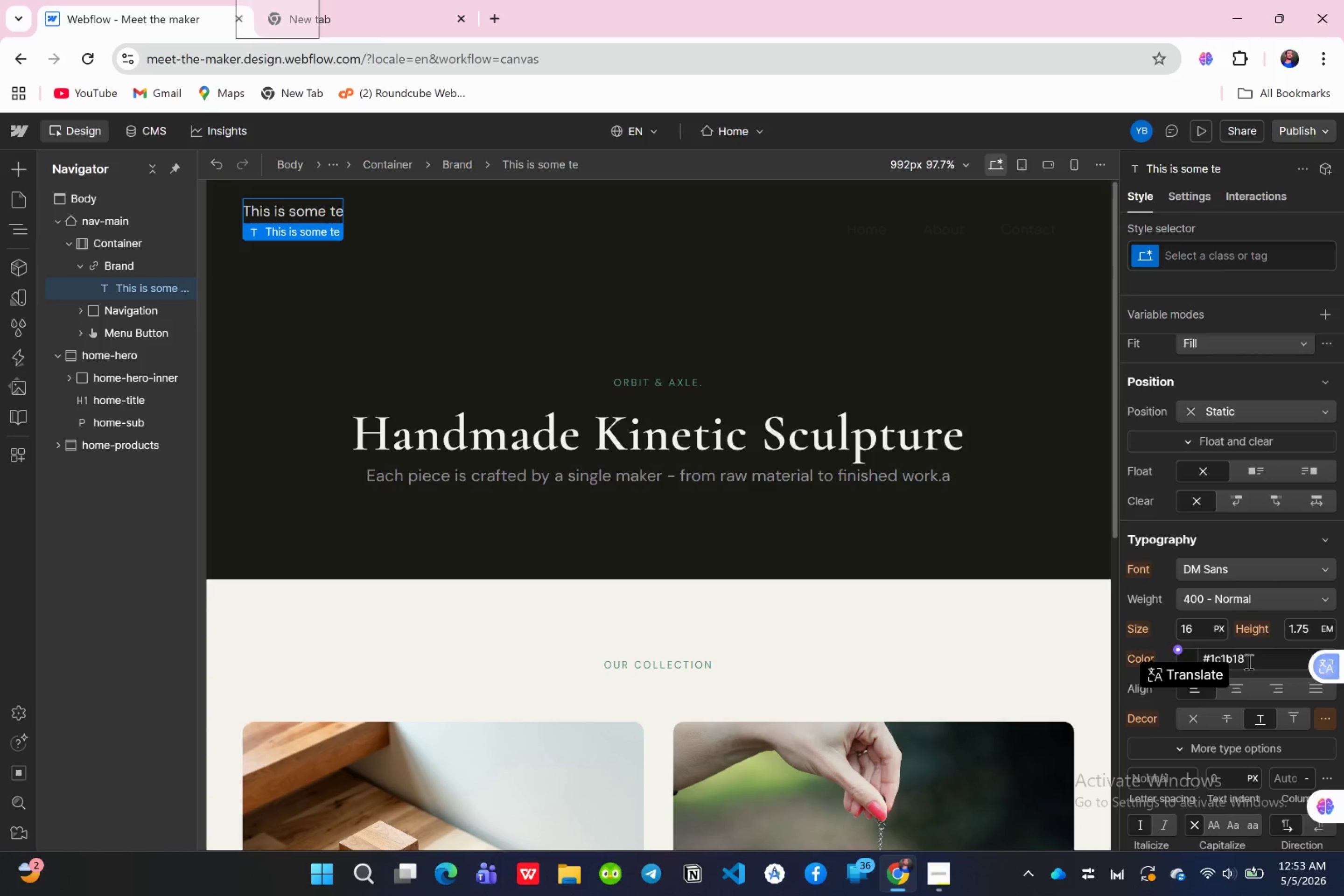 
left_click([1248, 661])
 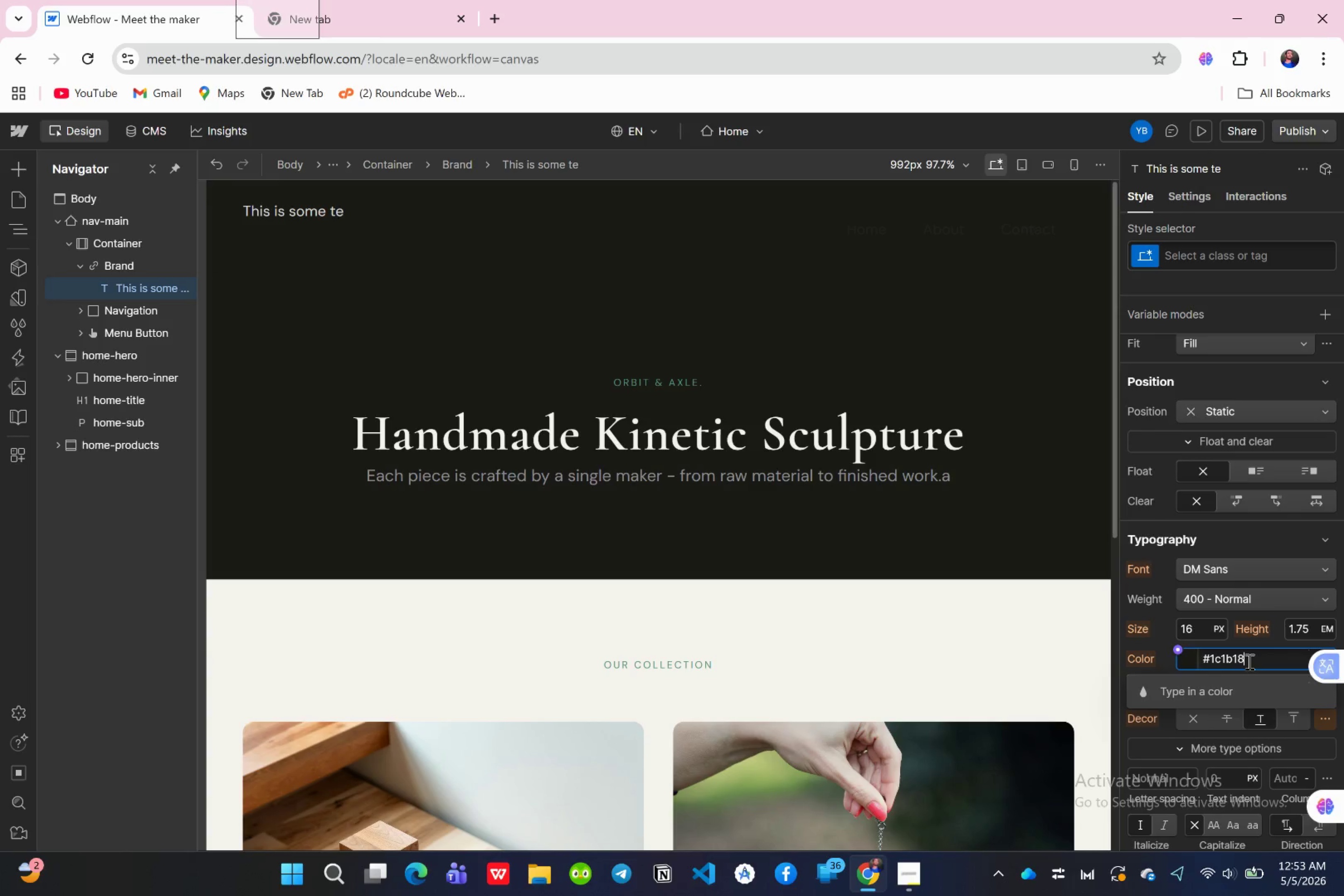 
wait(5.24)
 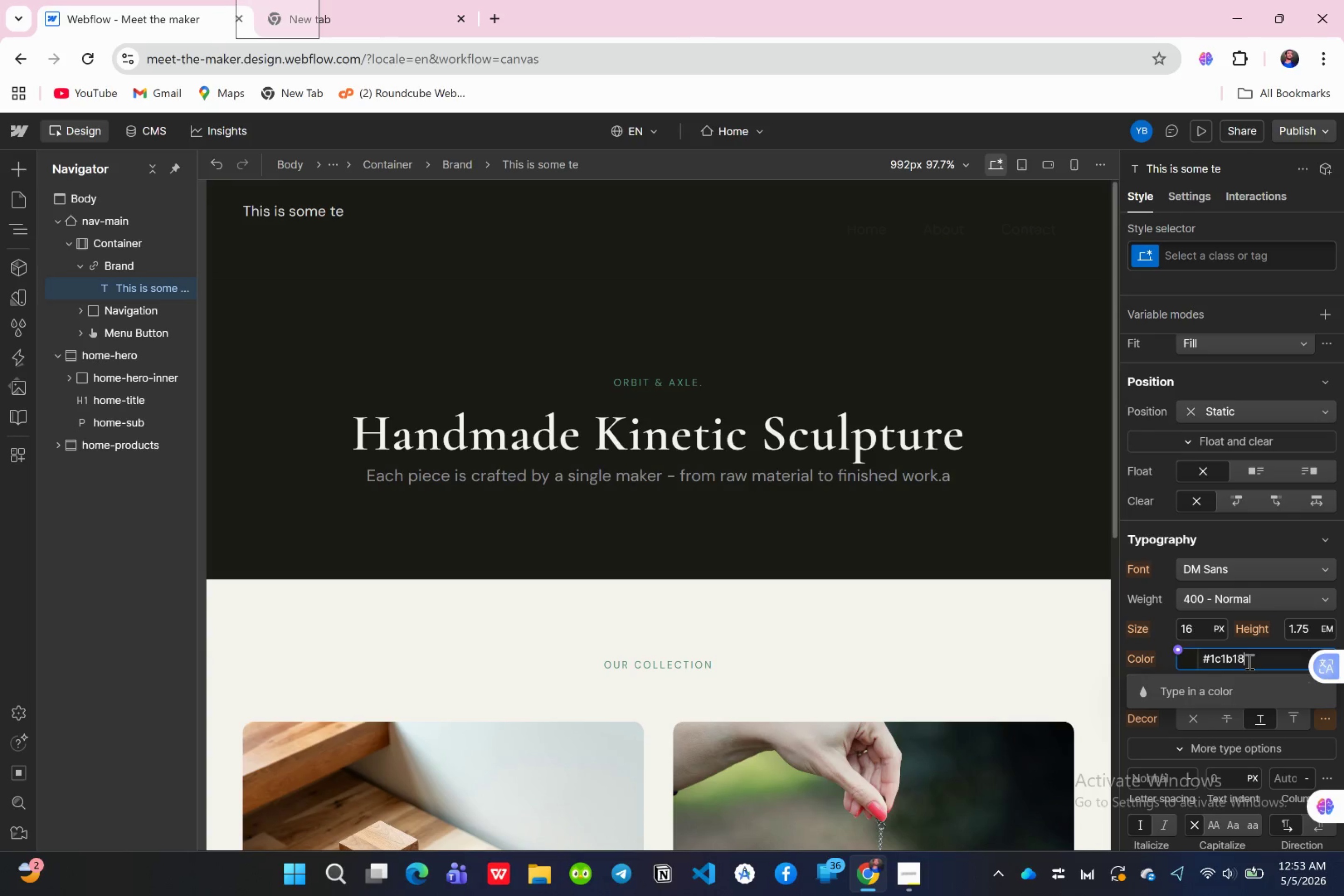 
key(Control+A)
 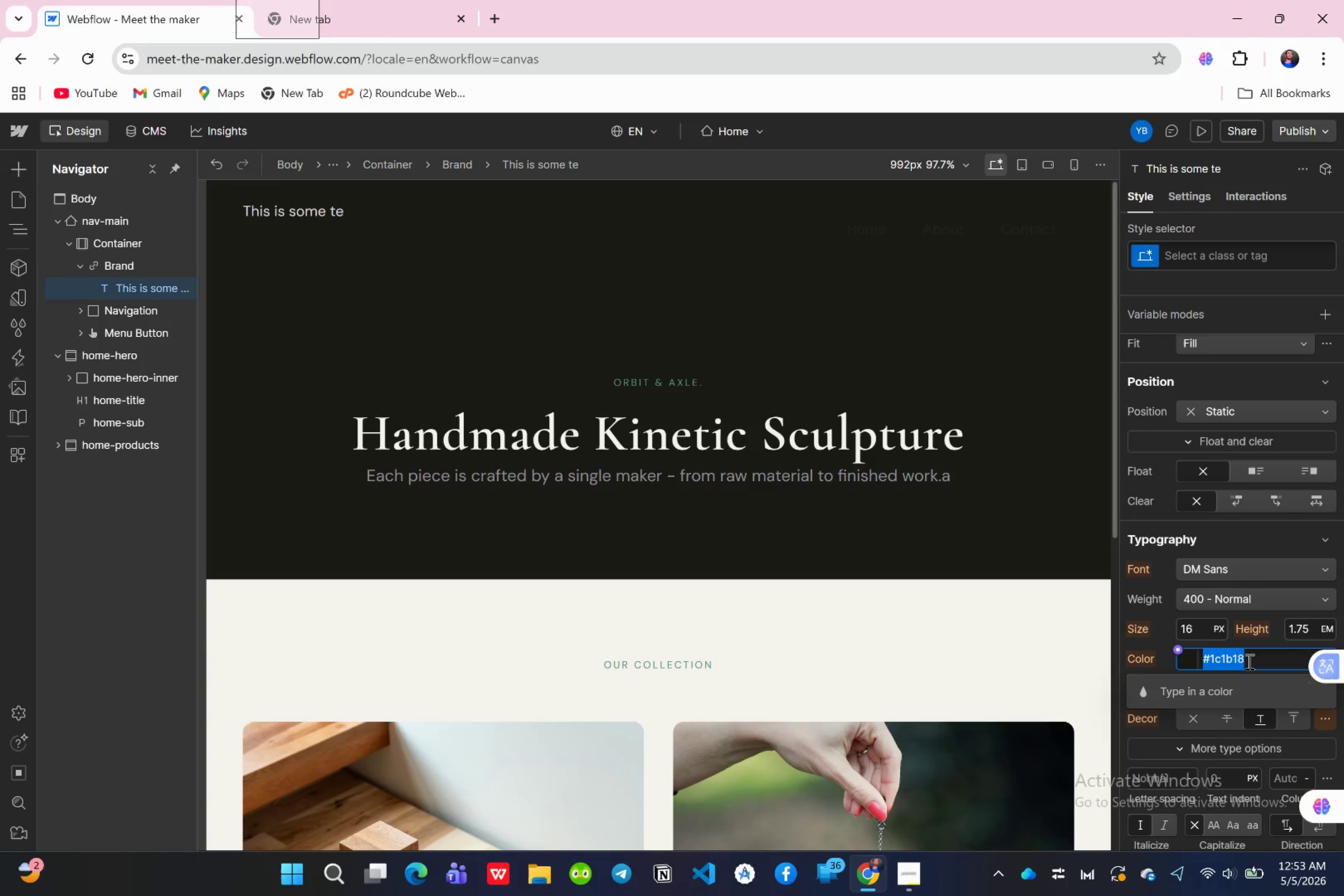 
key(Control+C)
 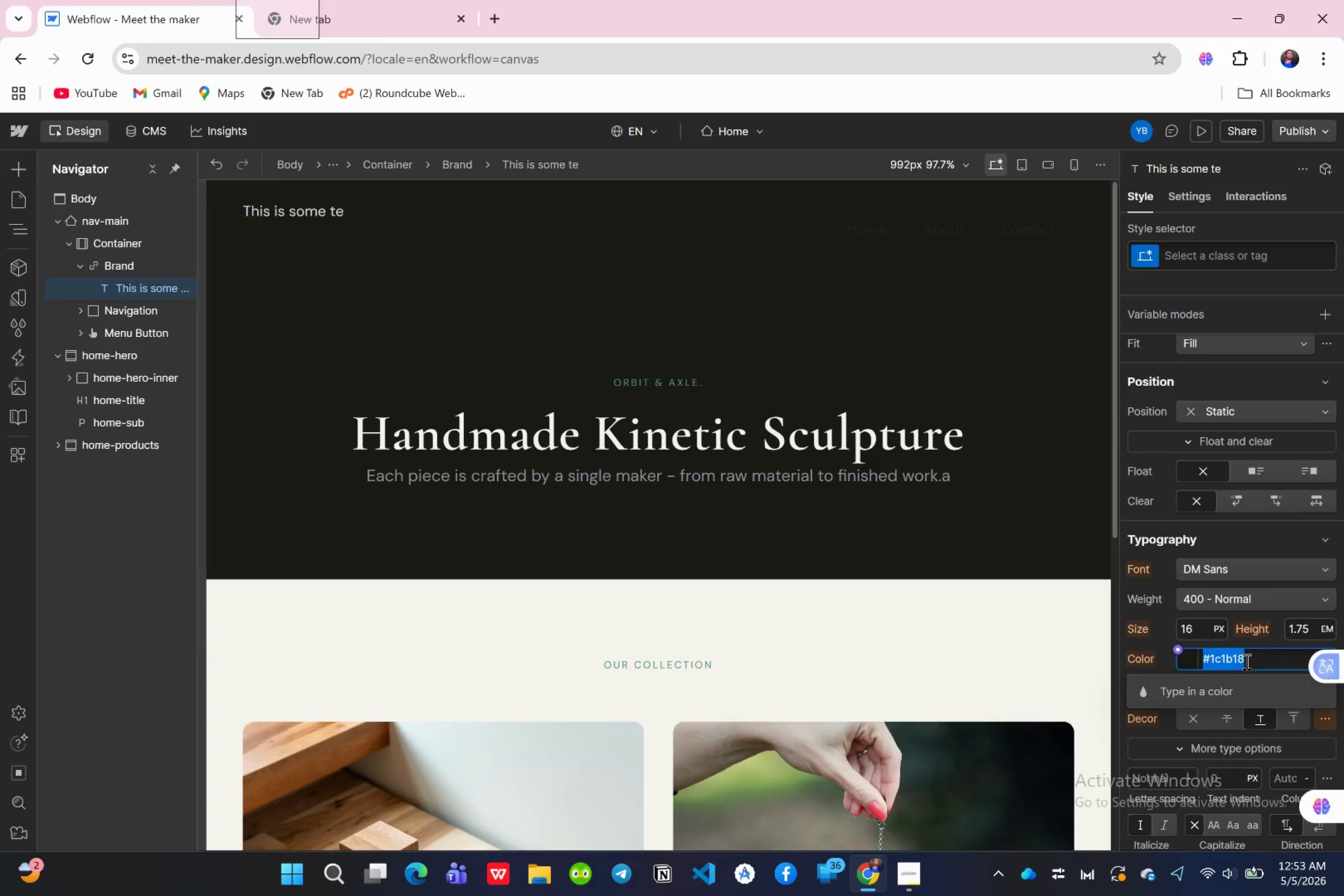 
scroll: coordinate [1245, 662], scroll_direction: down, amount: 7.0
 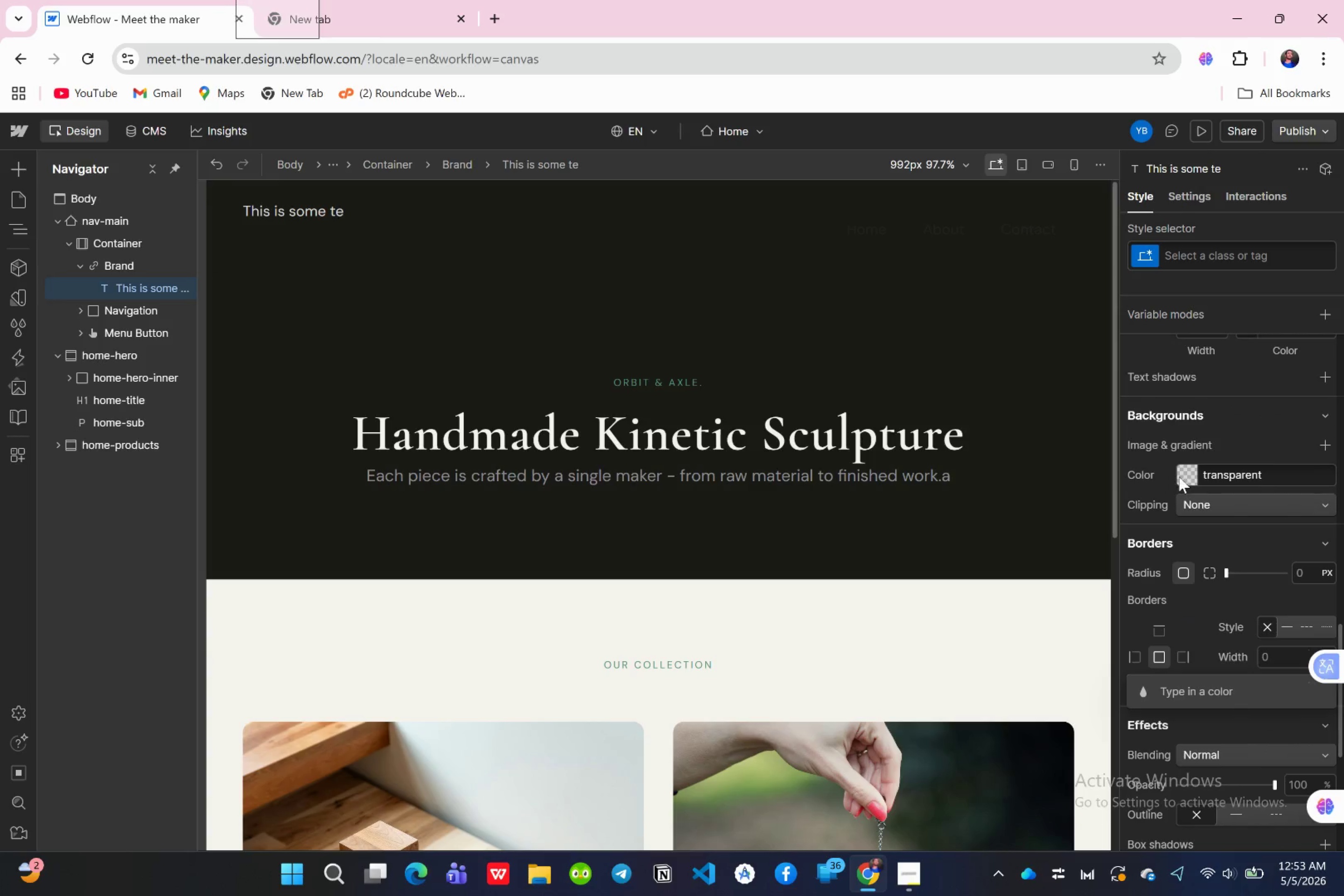 
left_click([1181, 476])
 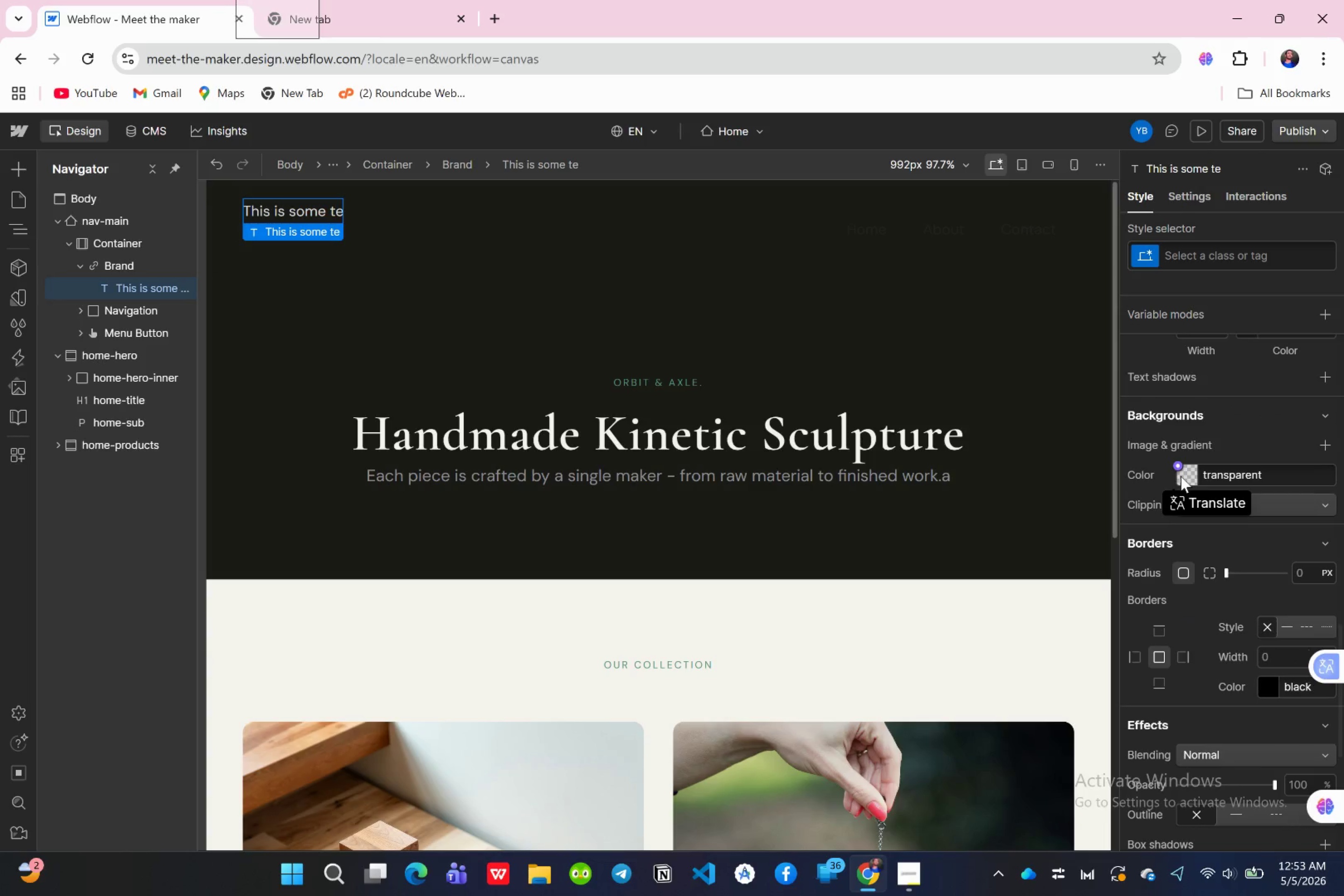 
left_click([1183, 476])
 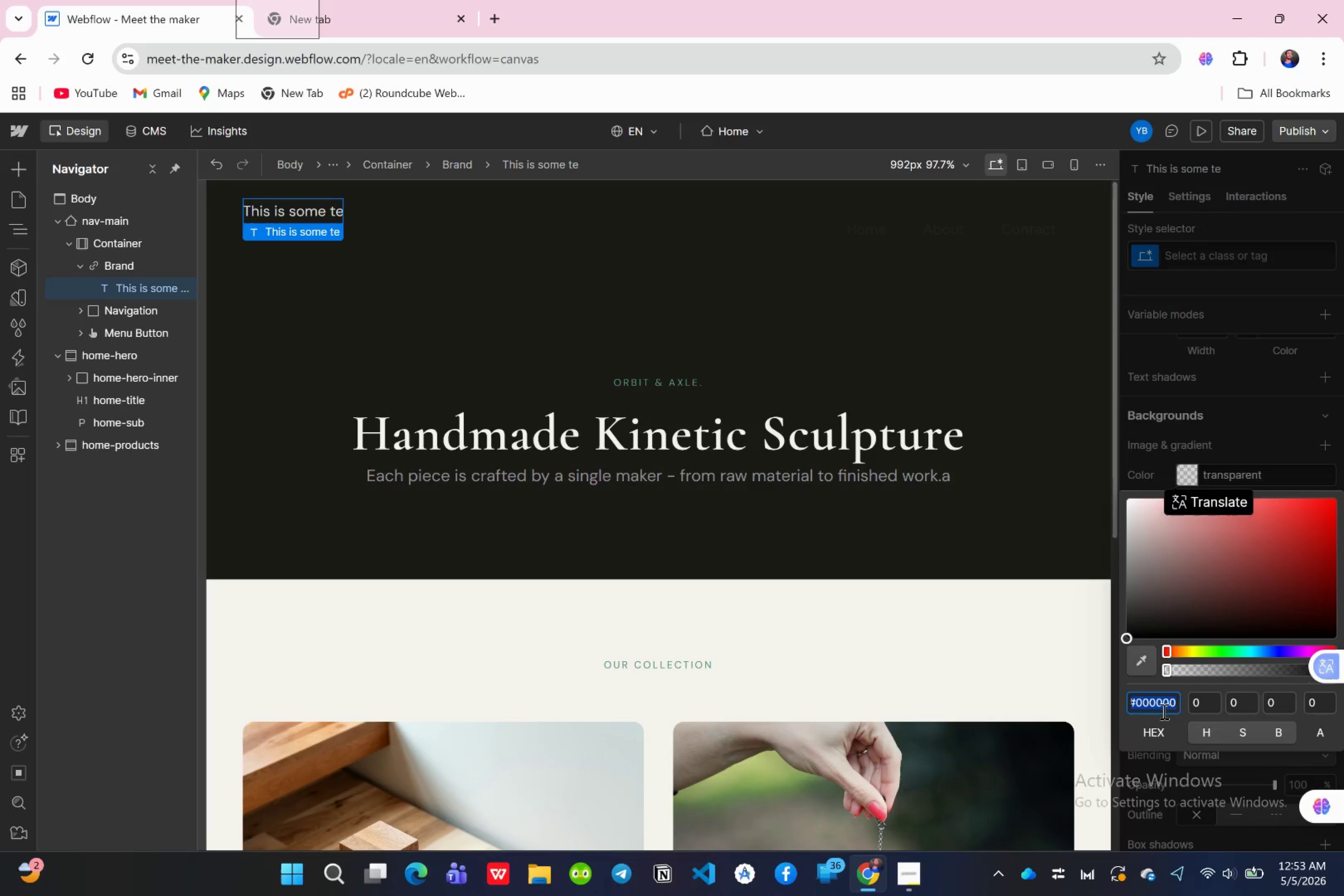 
left_click([1170, 701])
 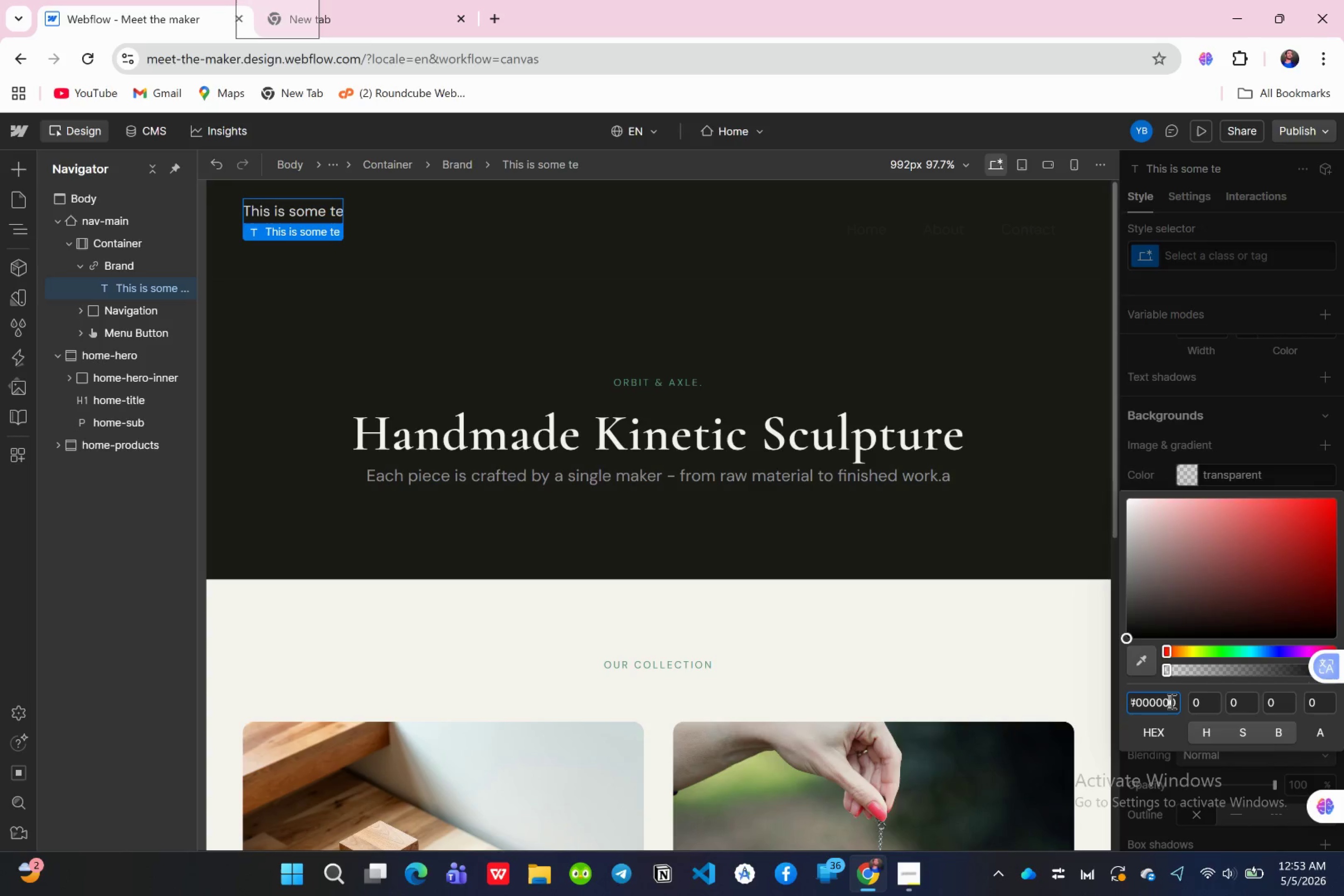 
key(Control+A)
 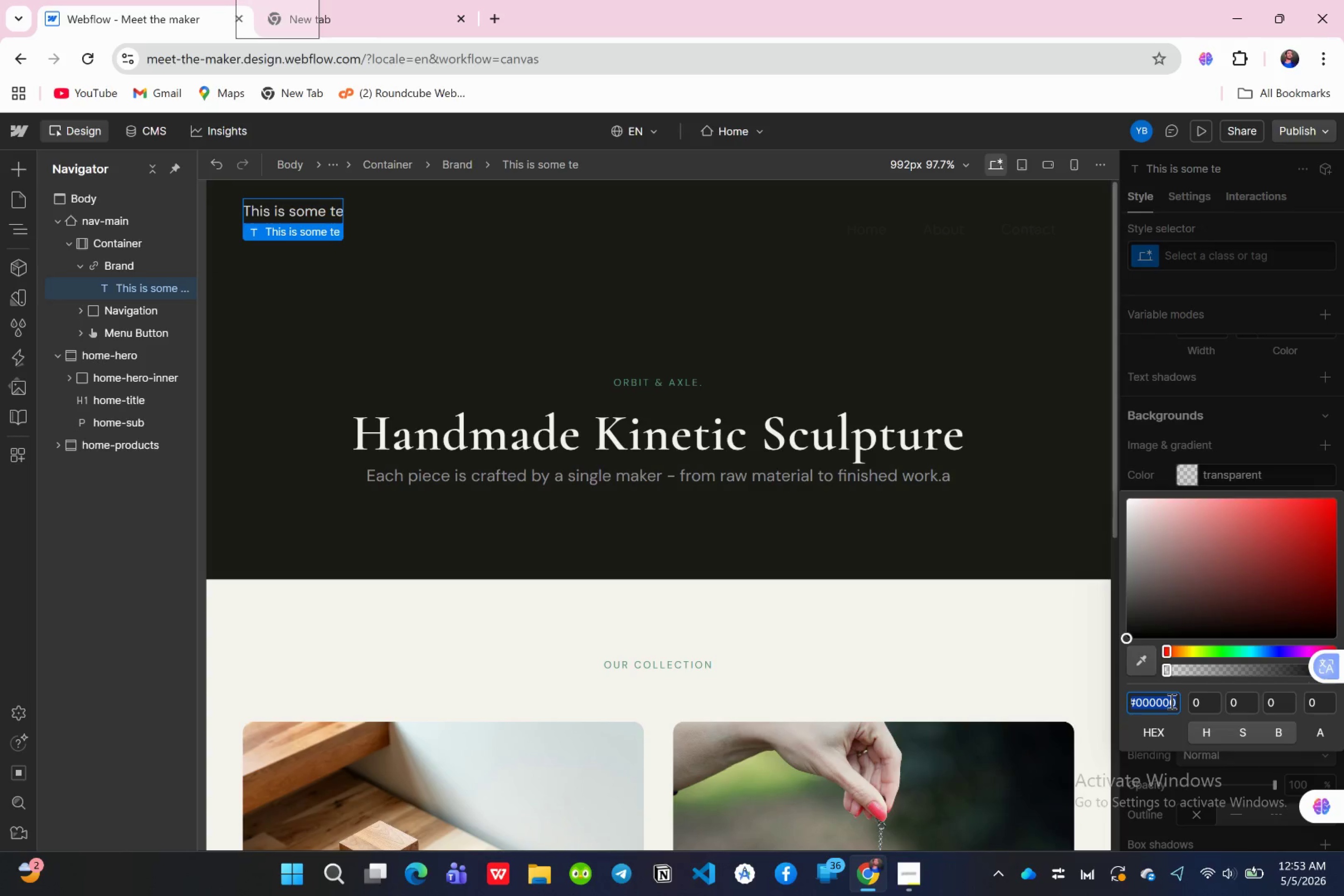 
key(Control+V)
 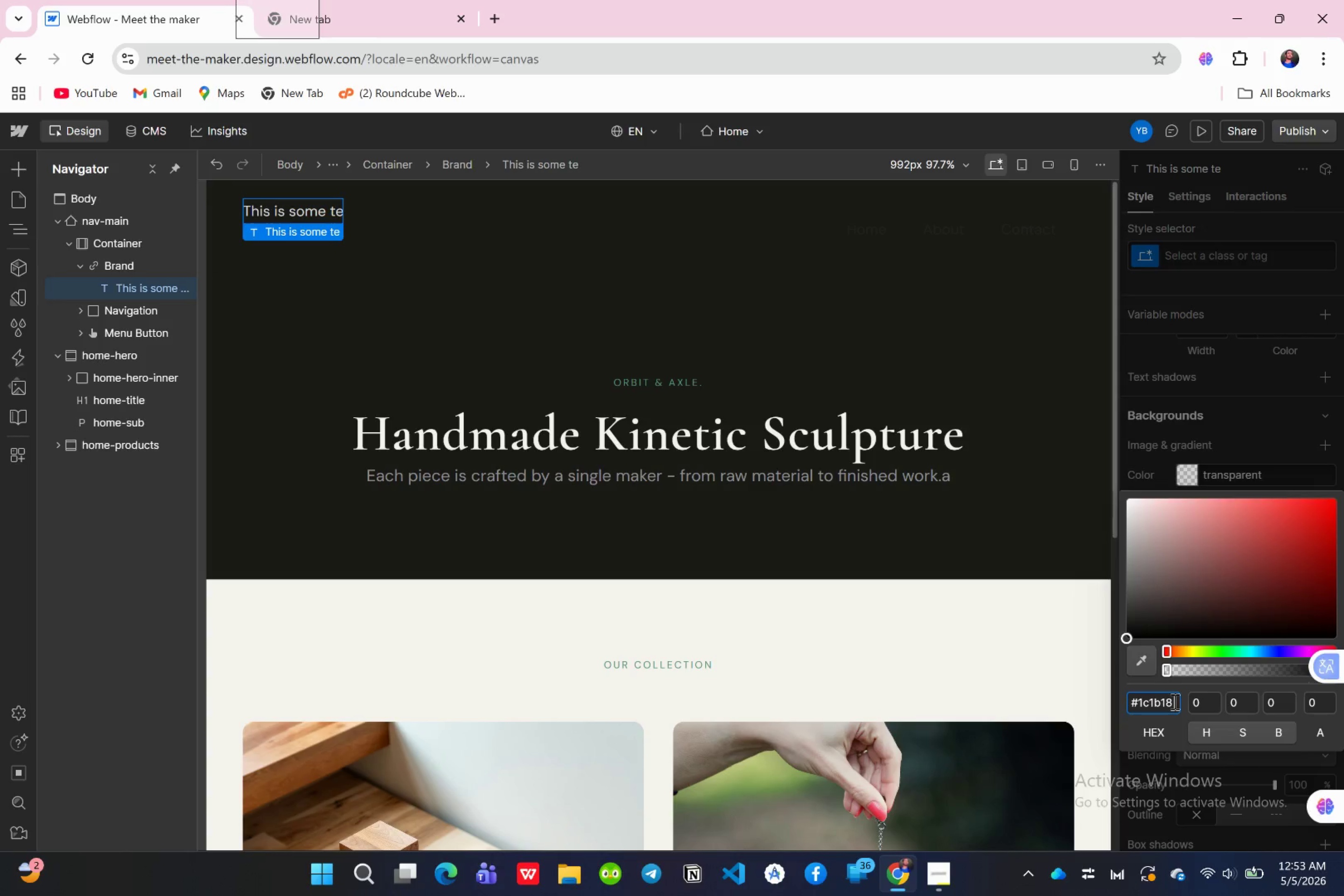 
key(Enter)
 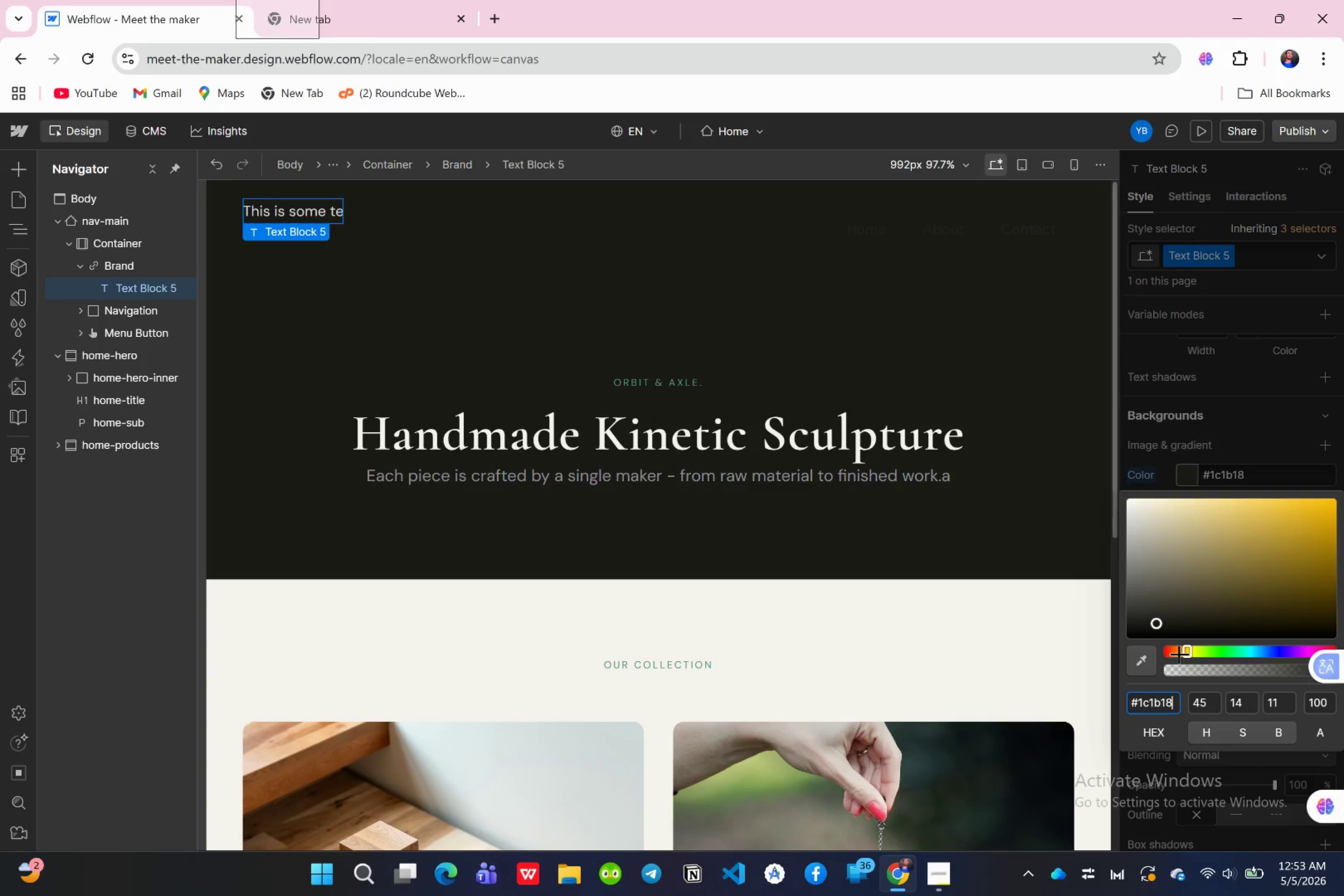 
key(Control+Z)
 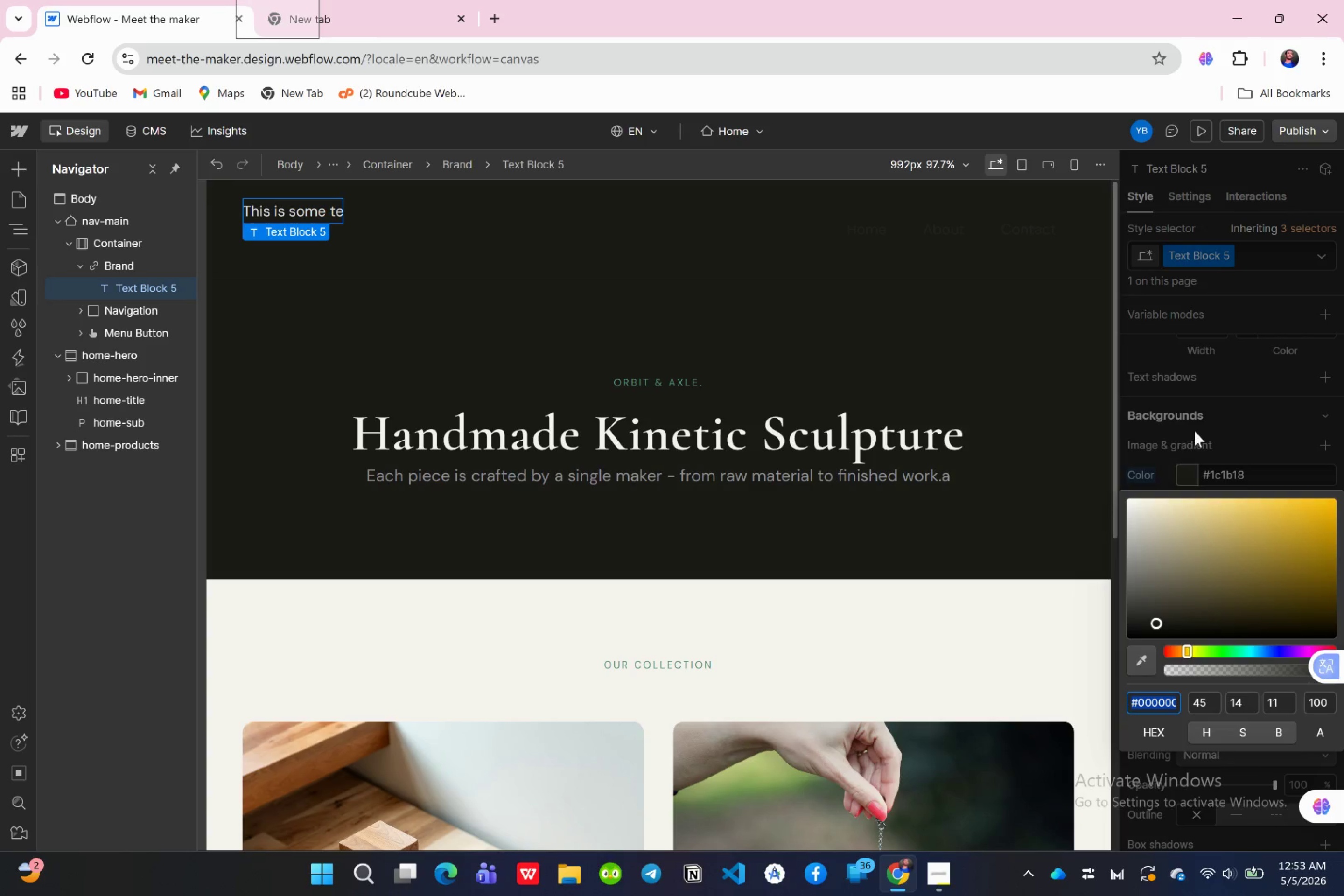 
left_click([1206, 420])
 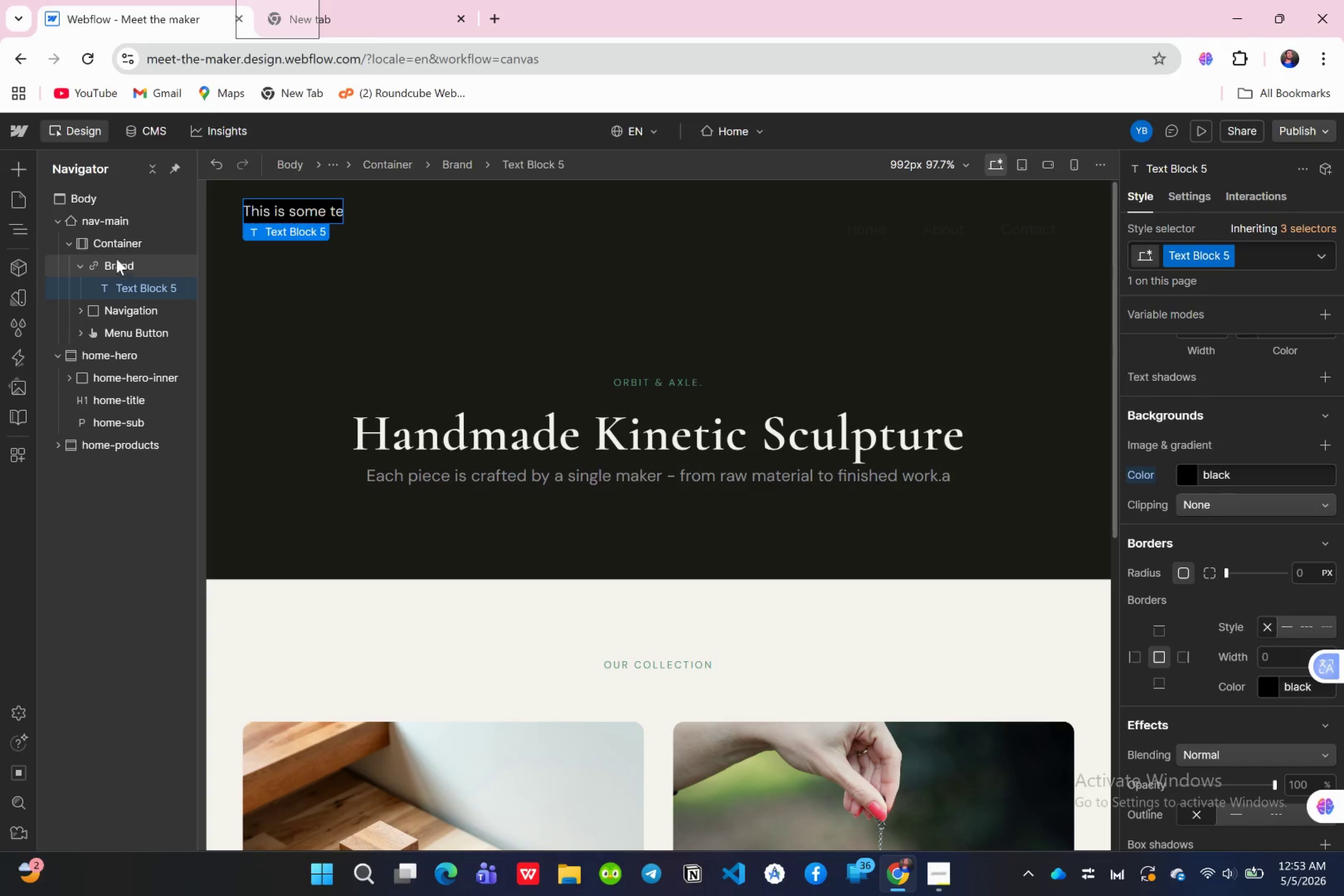 
left_click([103, 223])
 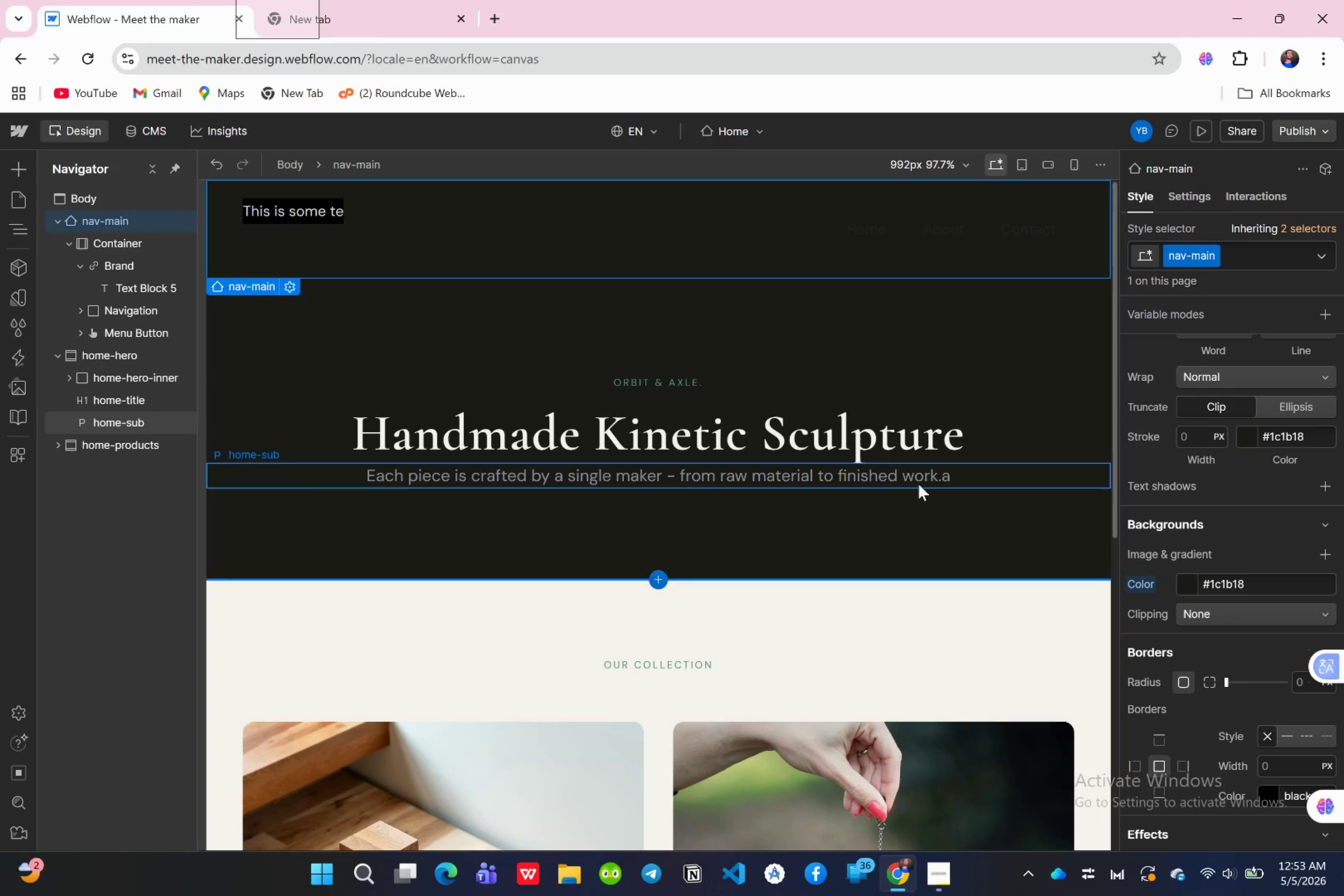 
scroll: coordinate [1254, 571], scroll_direction: down, amount: 1.0
 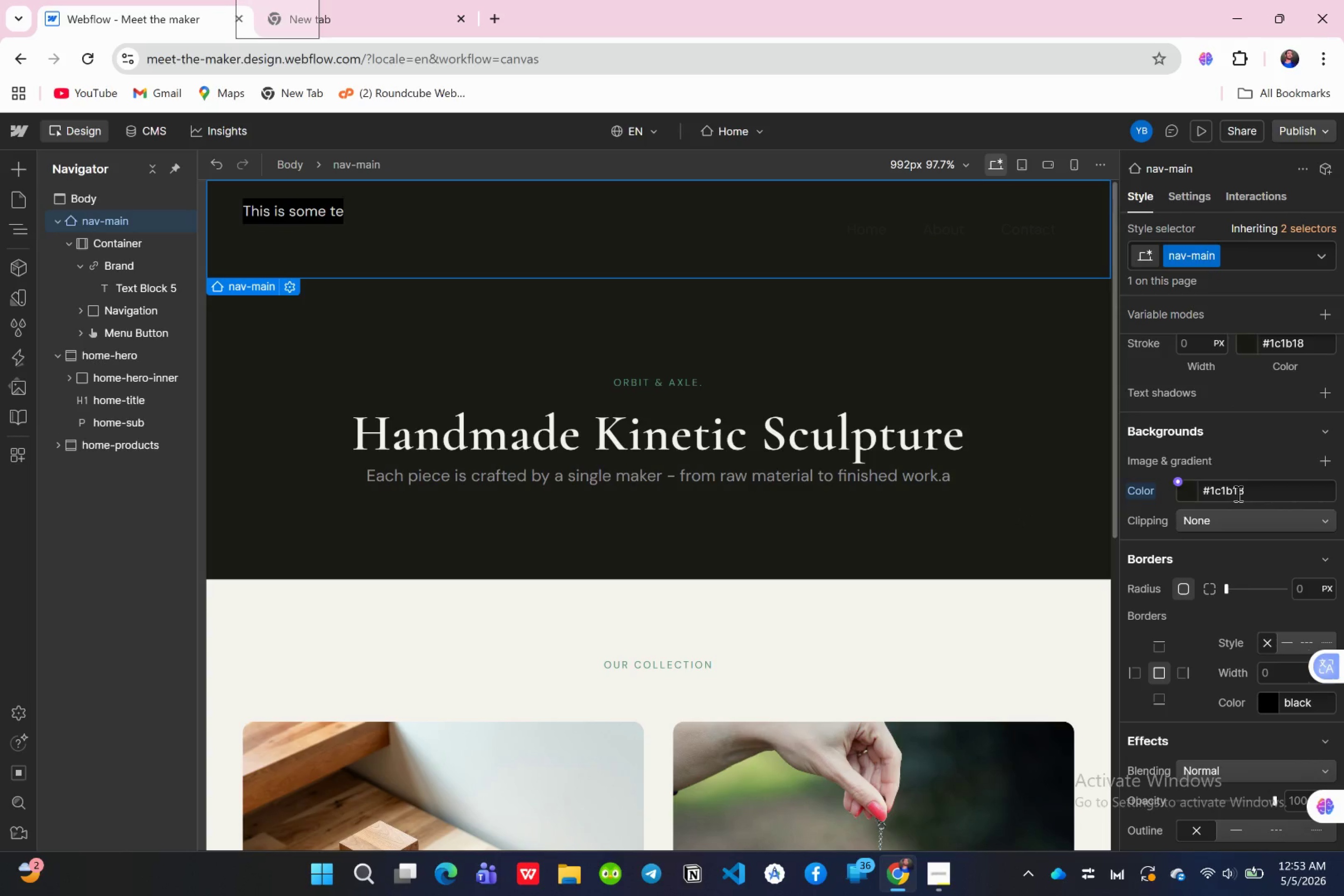 
wait(7.23)
 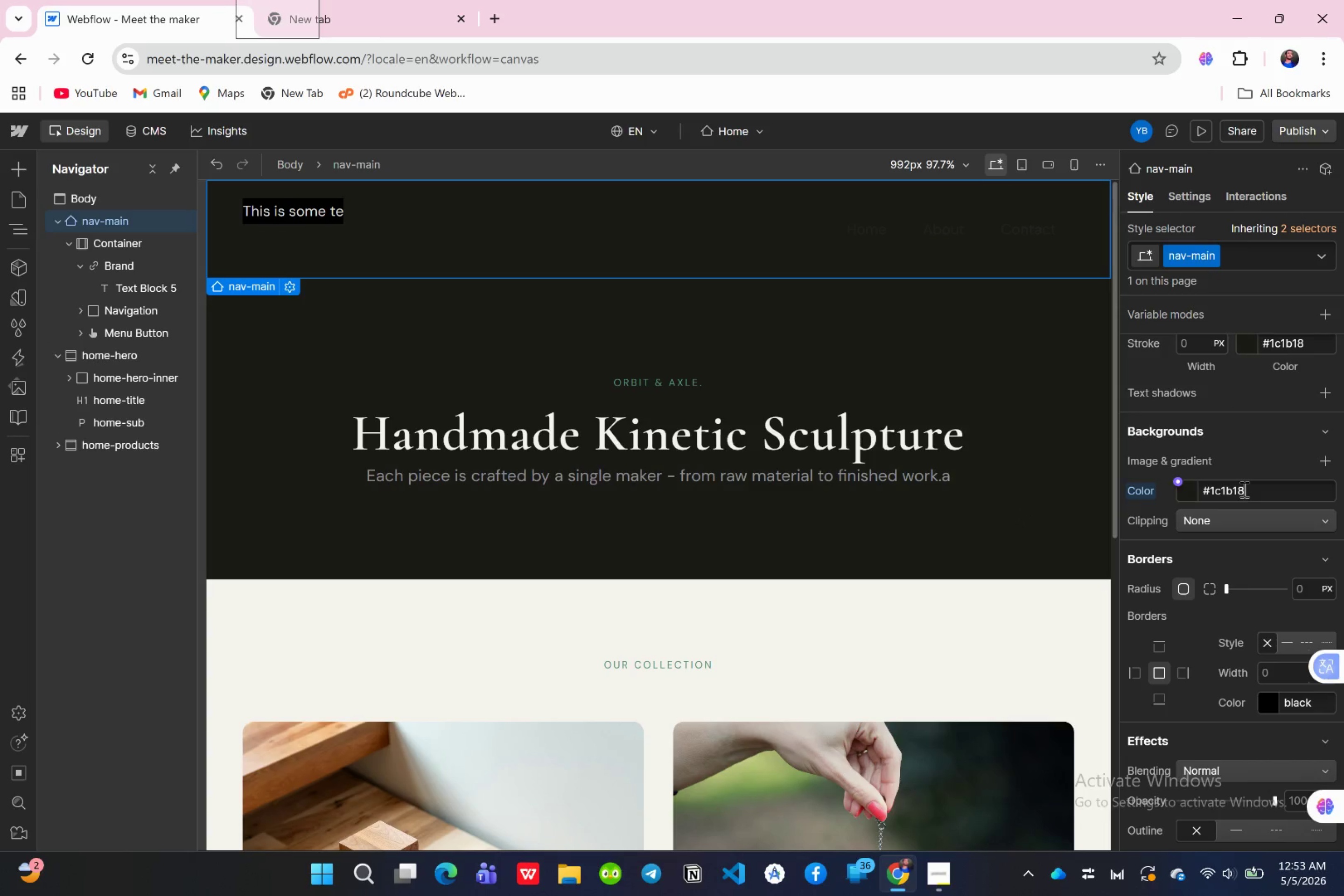 
left_click([122, 239])
 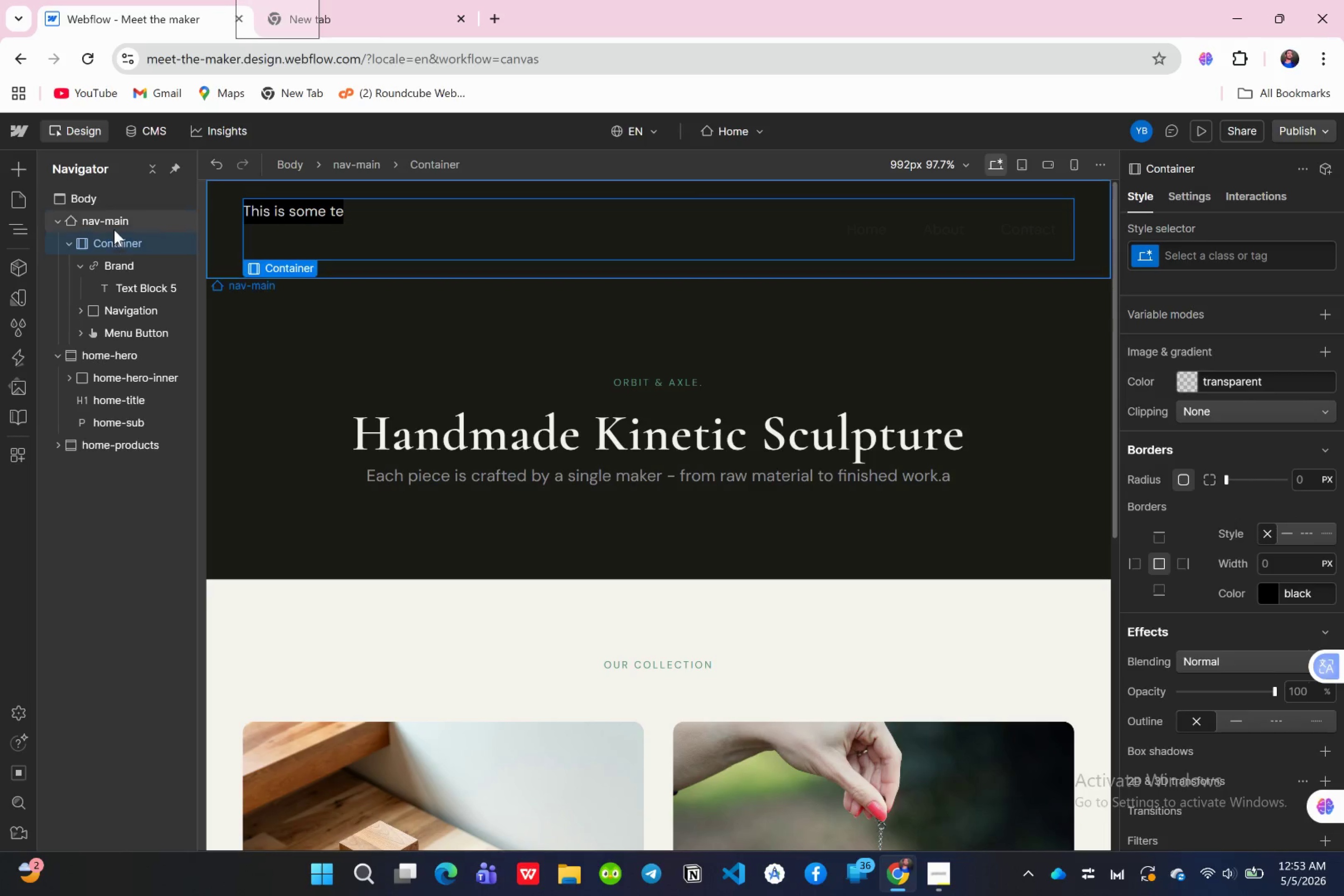 
left_click([114, 225])
 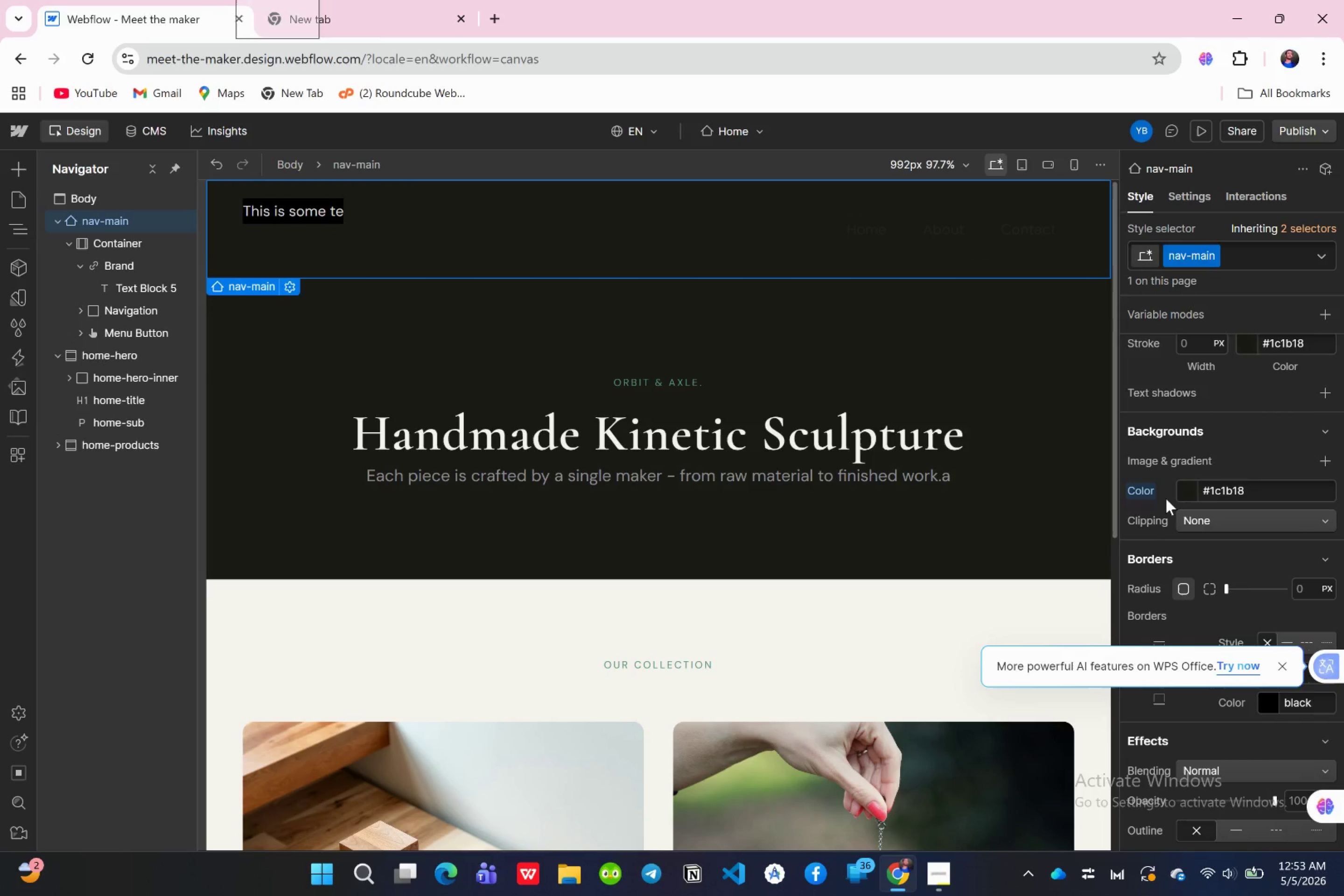 
wait(7.07)
 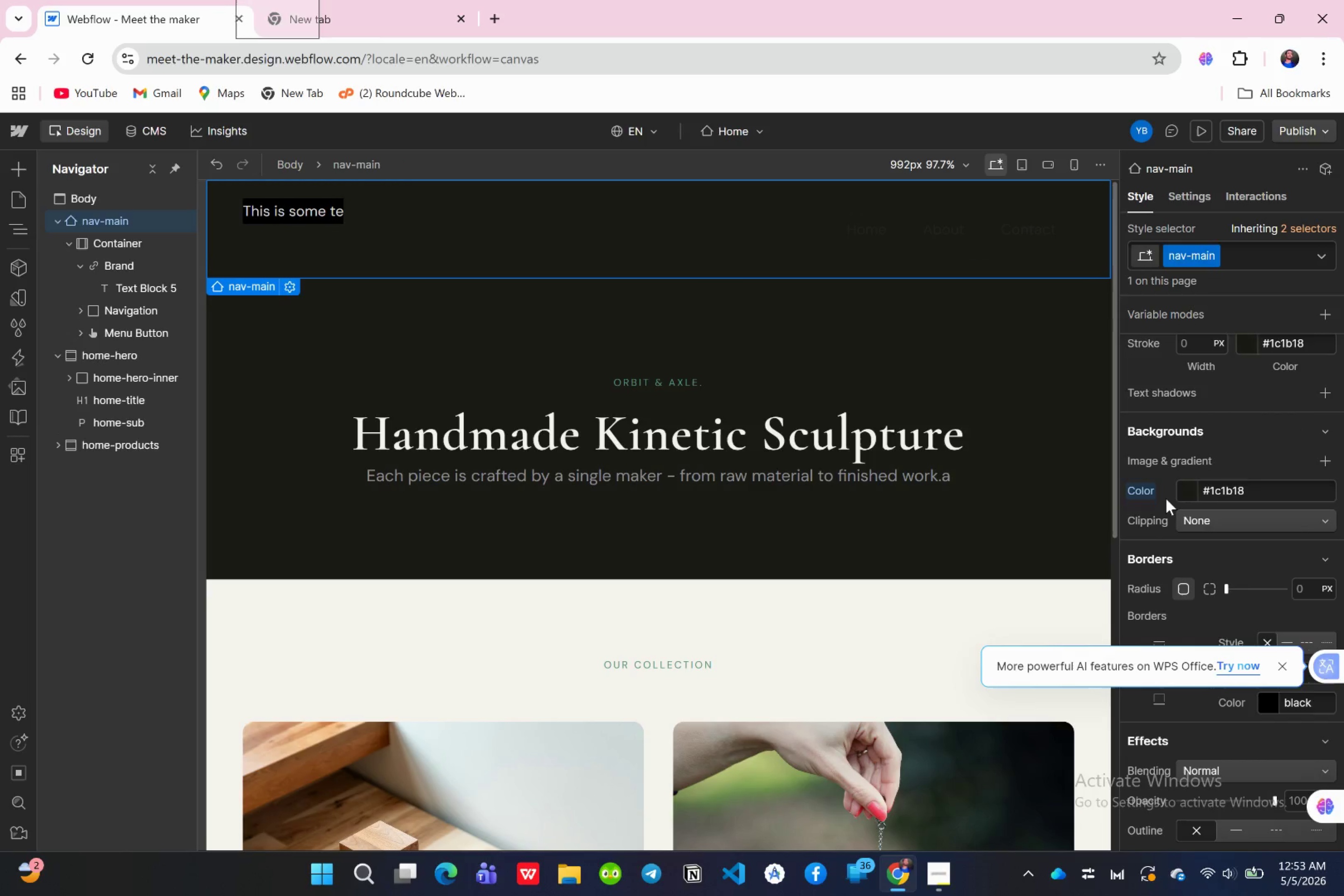 
scroll: coordinate [1174, 496], scroll_direction: up, amount: 14.0
 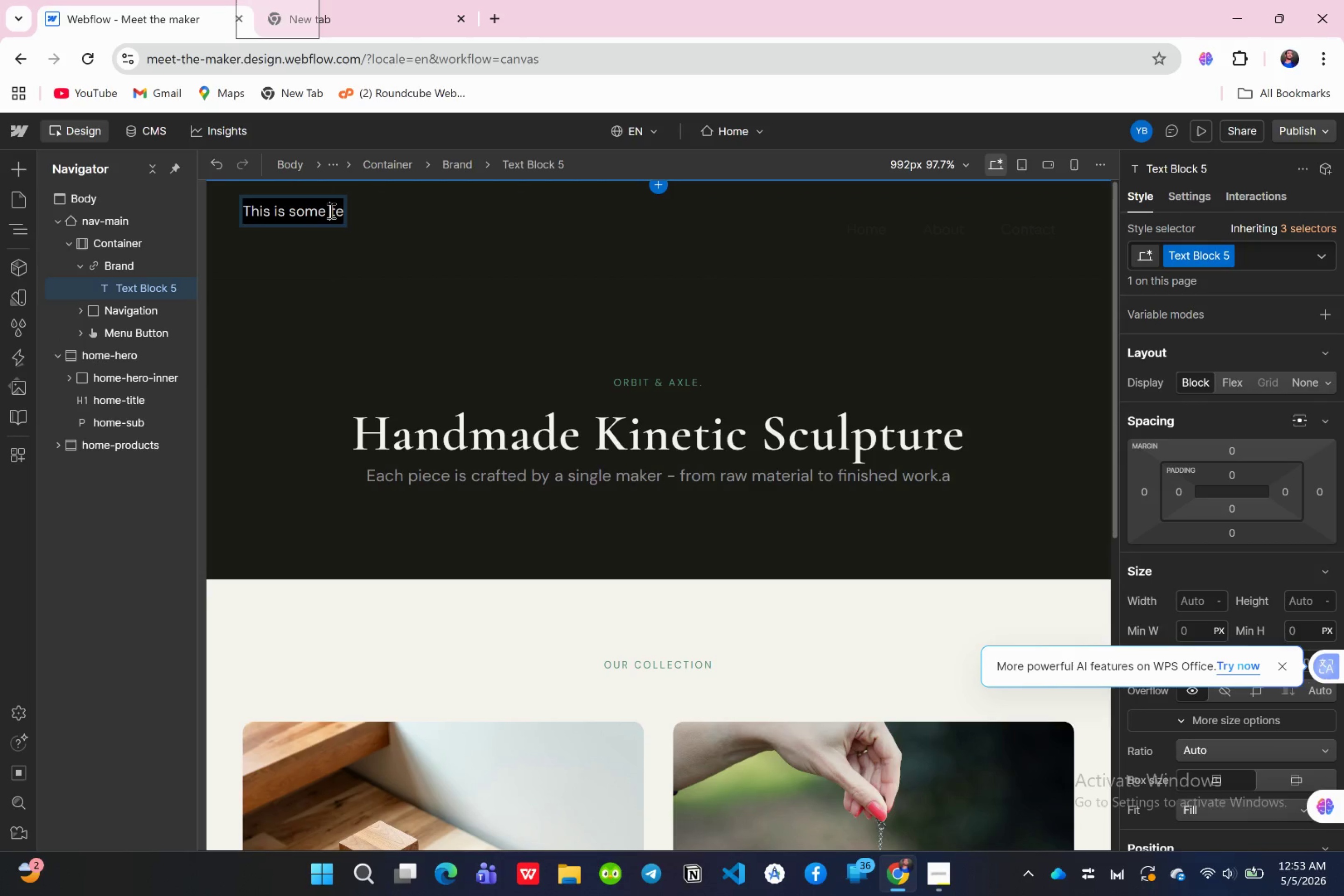 
wait(6.82)
 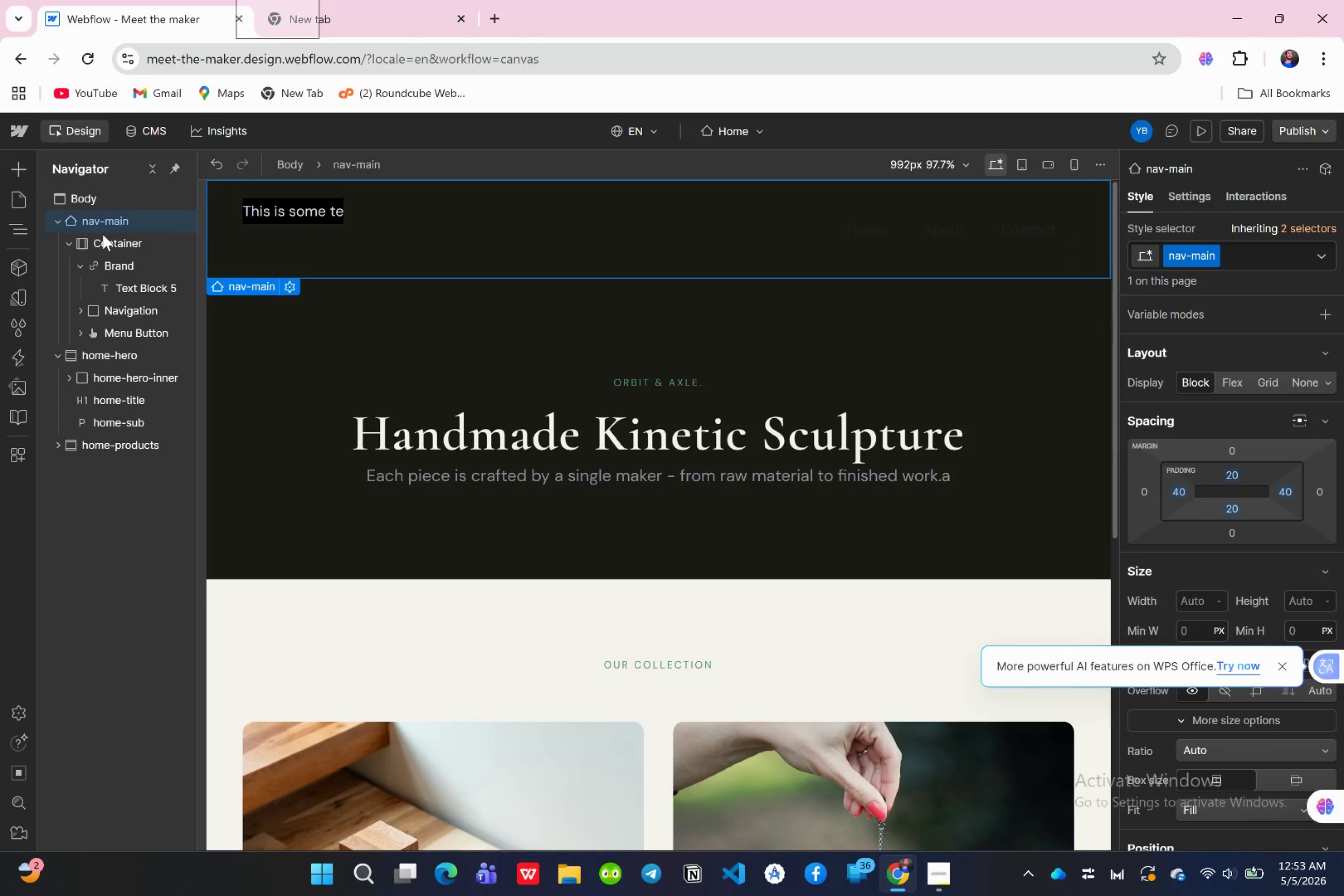 
key(ArrowRight)
 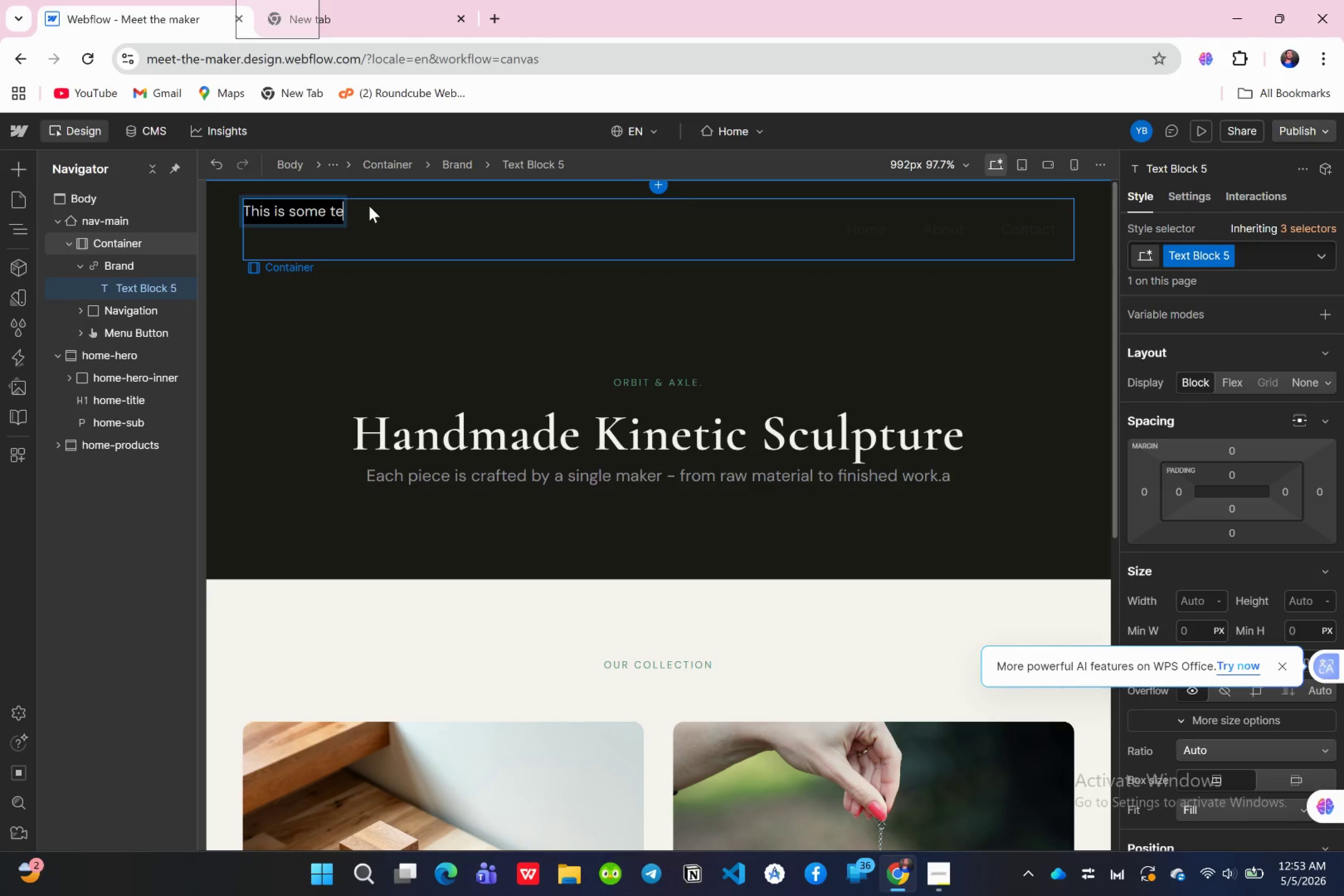 
key(ArrowRight)
 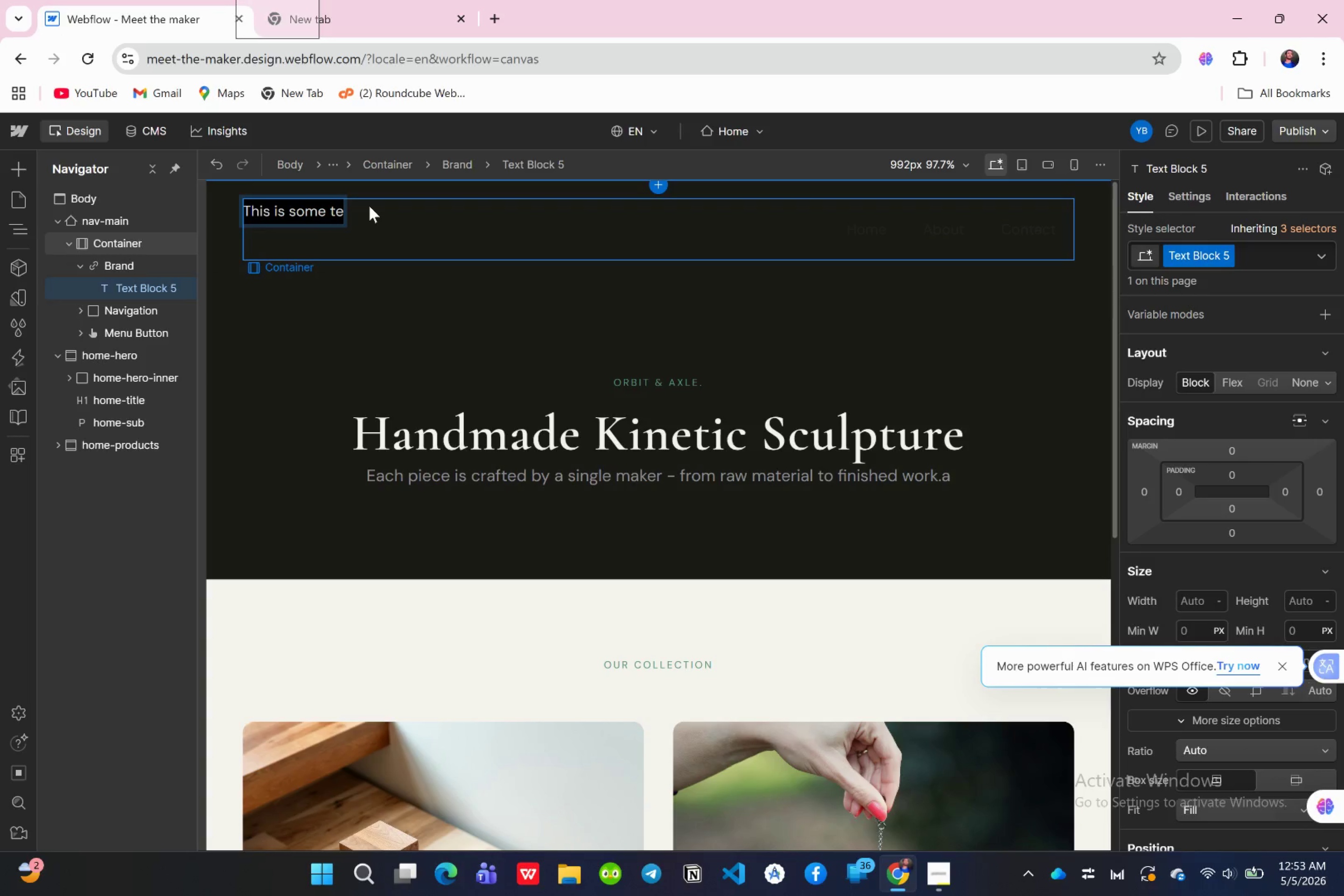 
key(Backspace)
 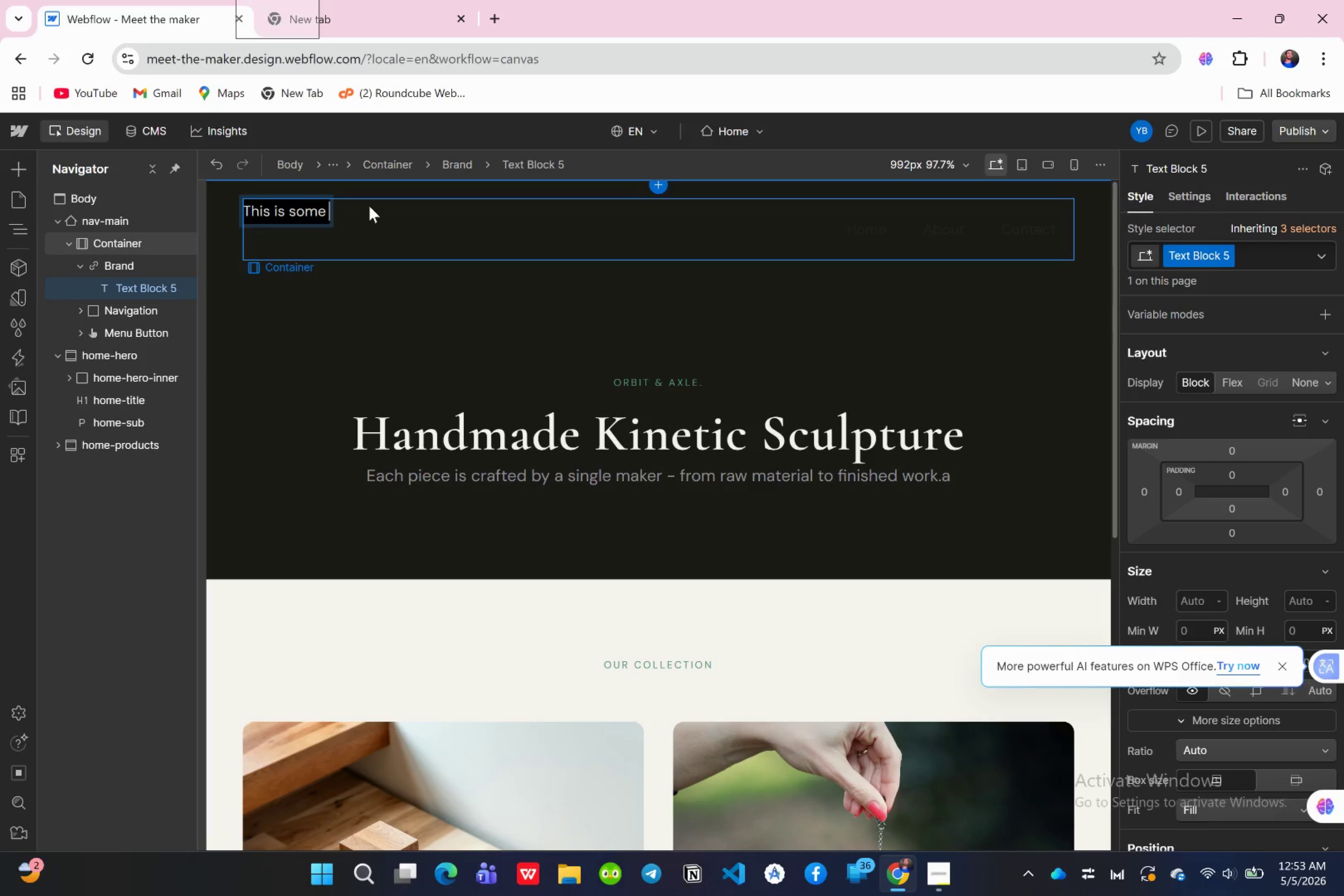 
key(Backspace)
 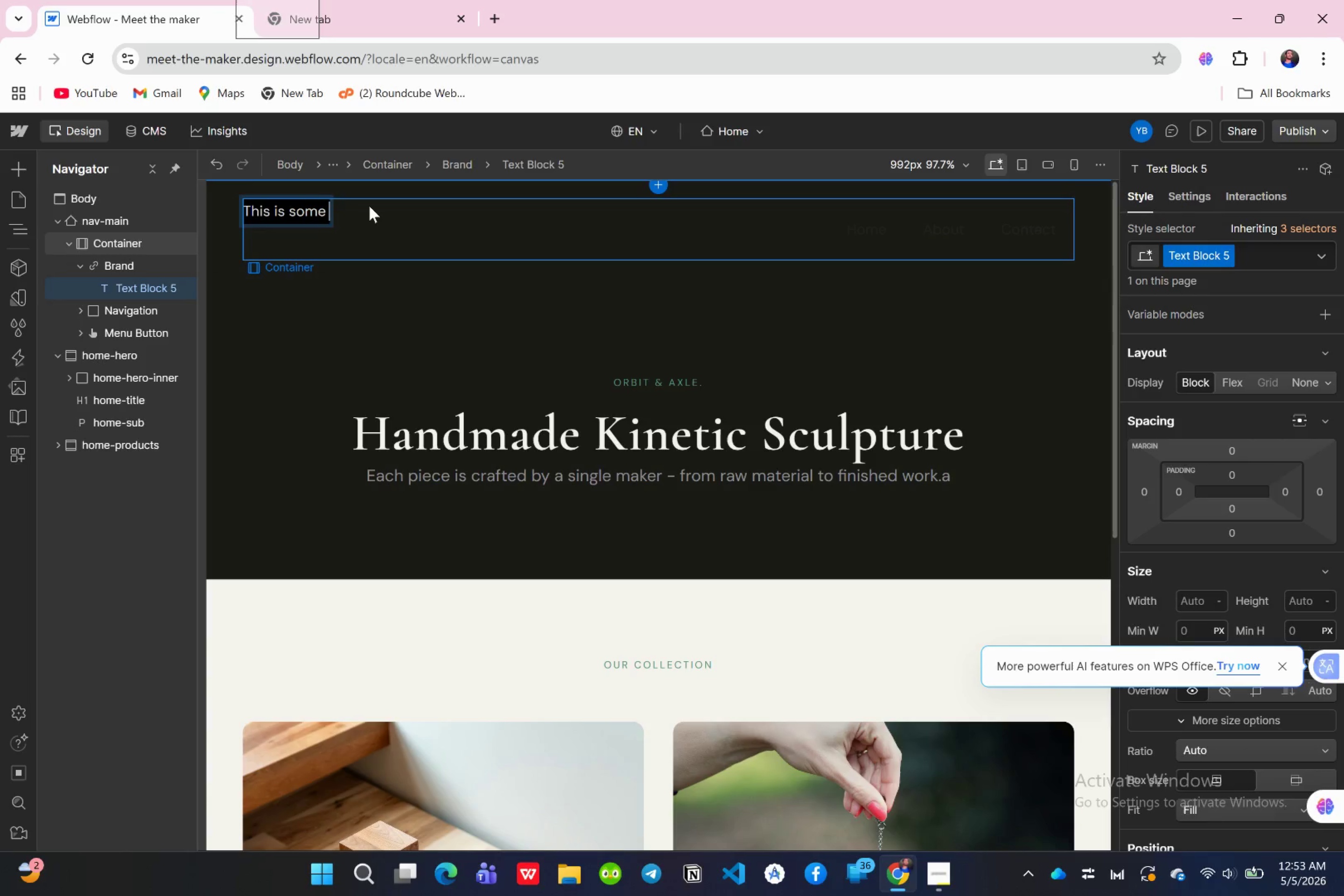 
key(Backspace)
 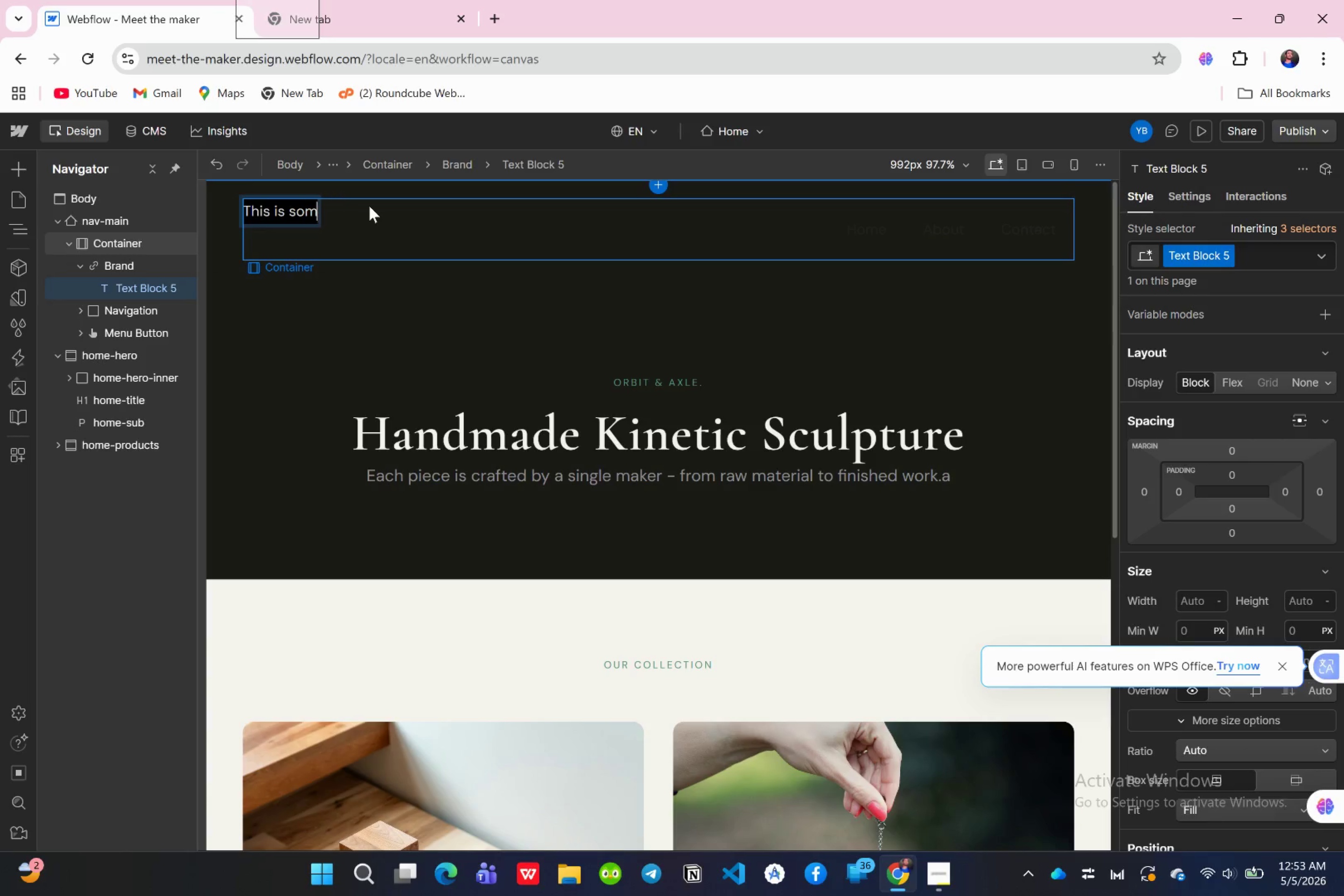 
key(Backspace)
 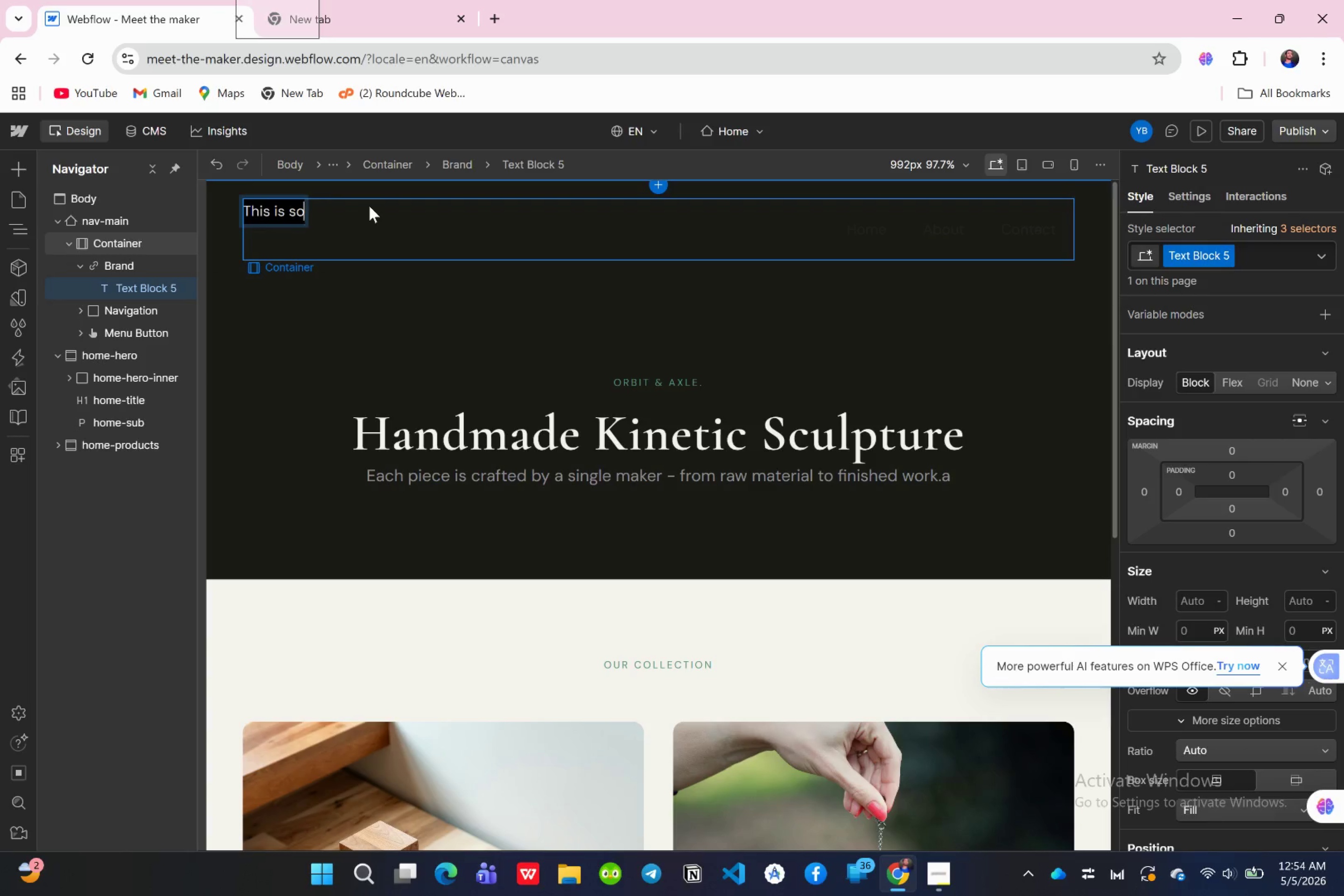 
key(Backspace)
 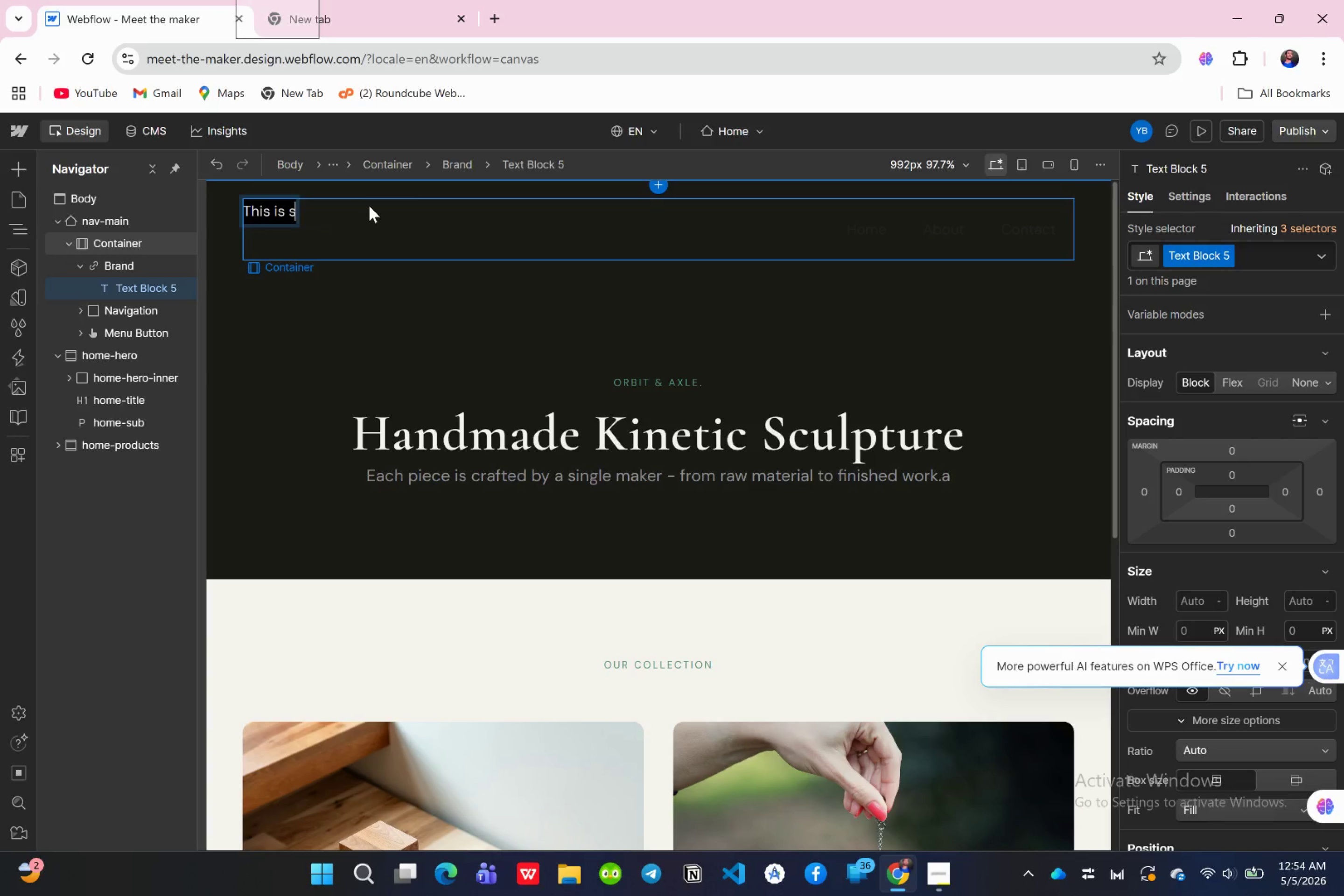 
key(Backspace)
 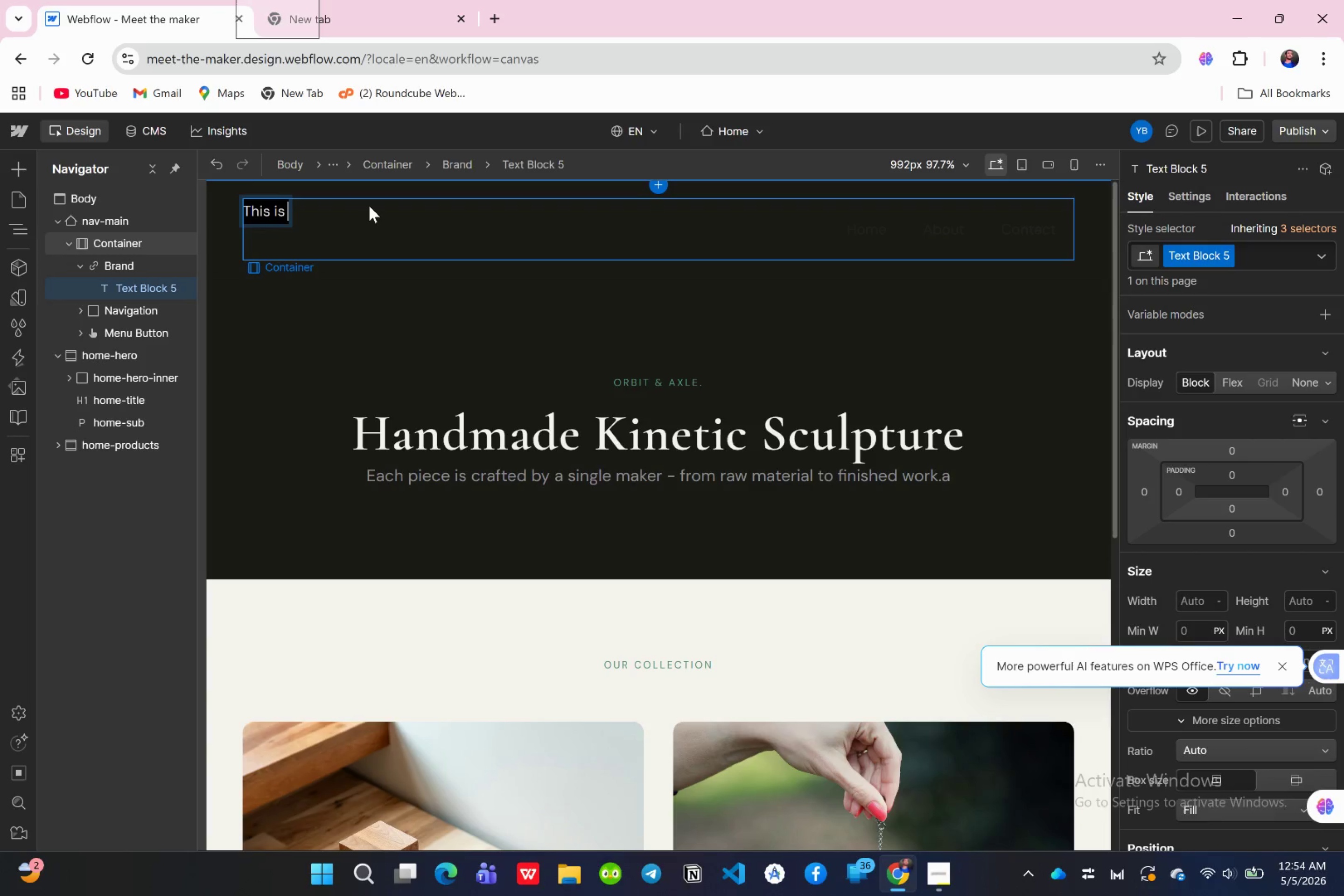 
key(Backspace)
 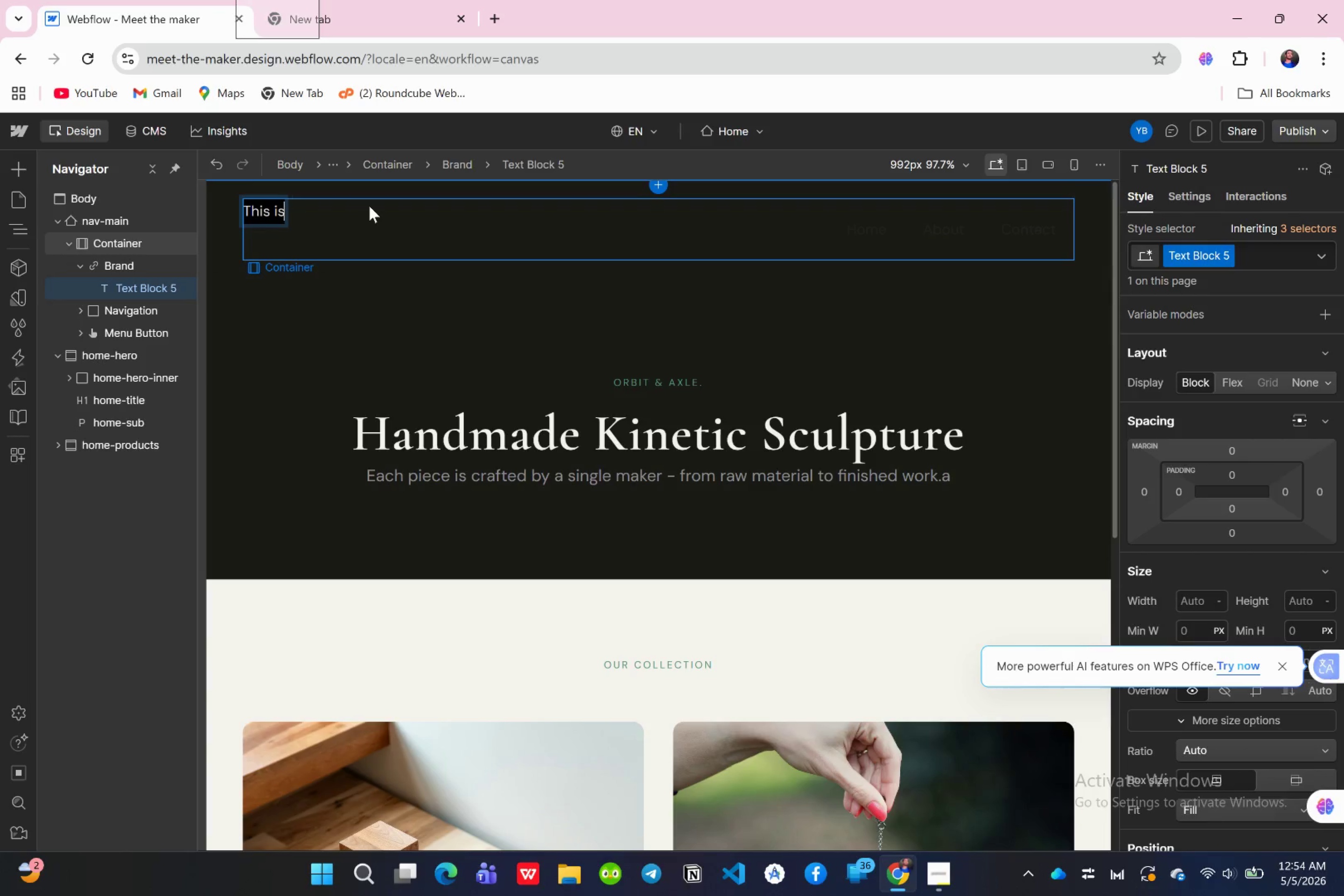 
key(Backspace)
 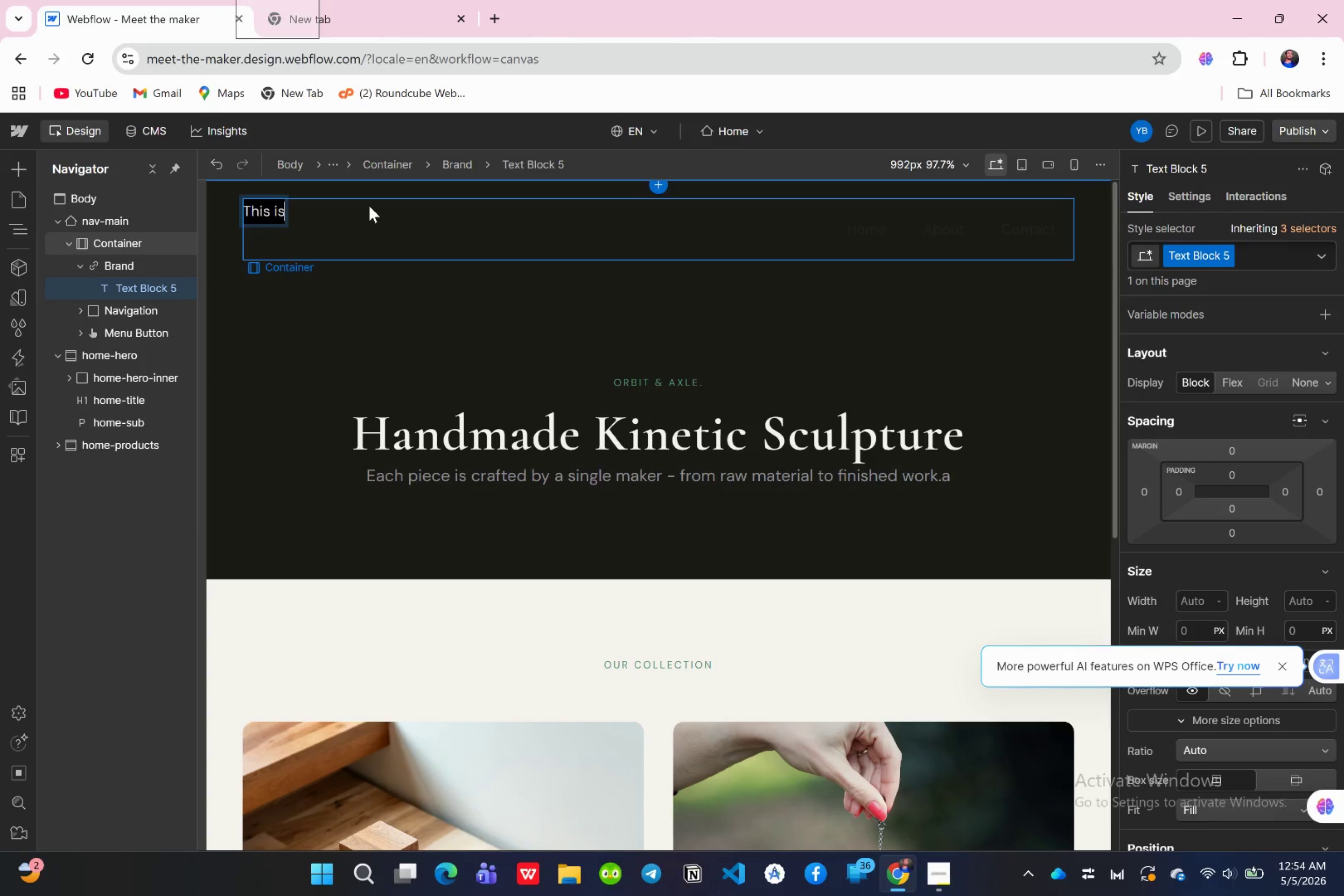 
key(Backspace)
 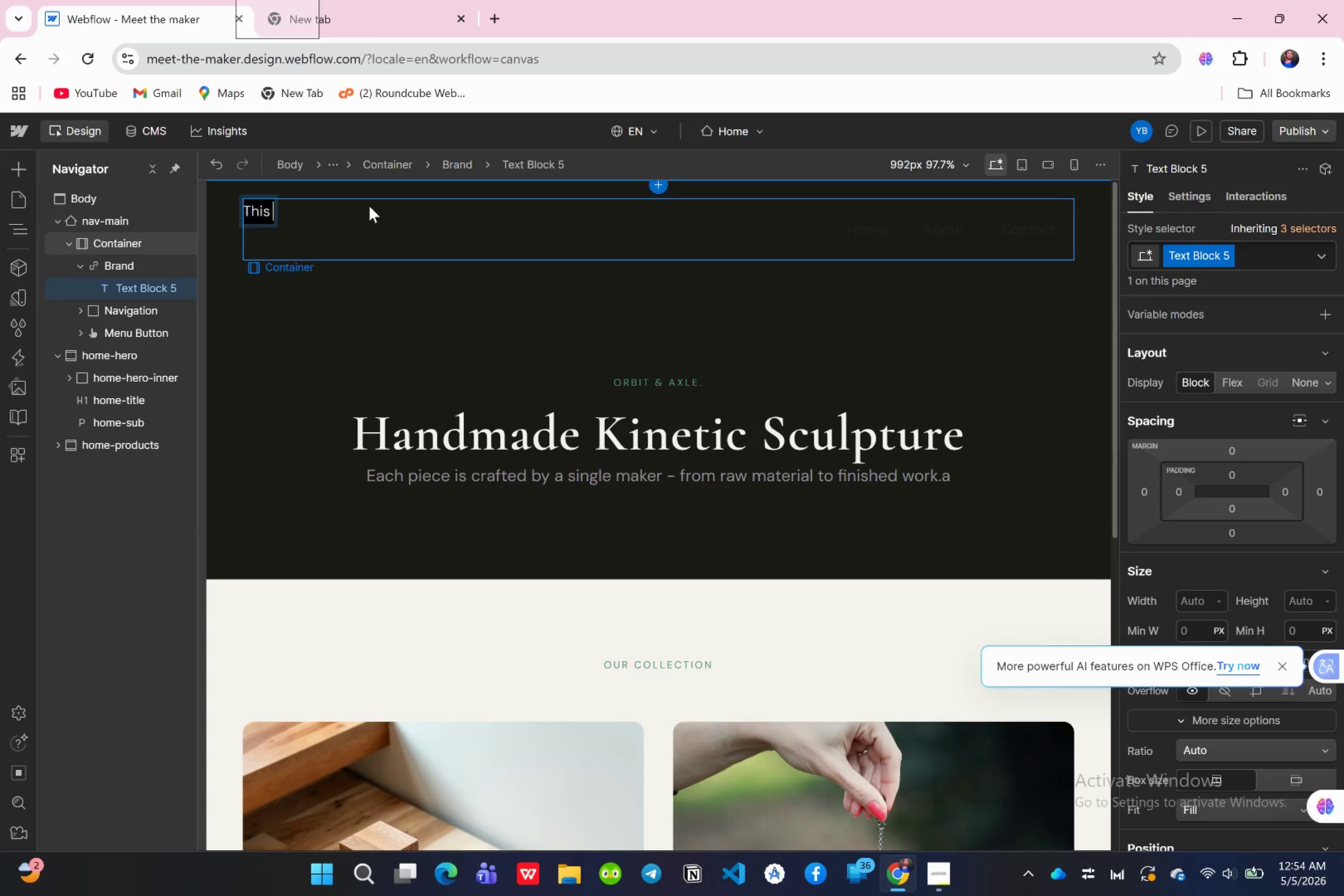 
key(Backspace)
 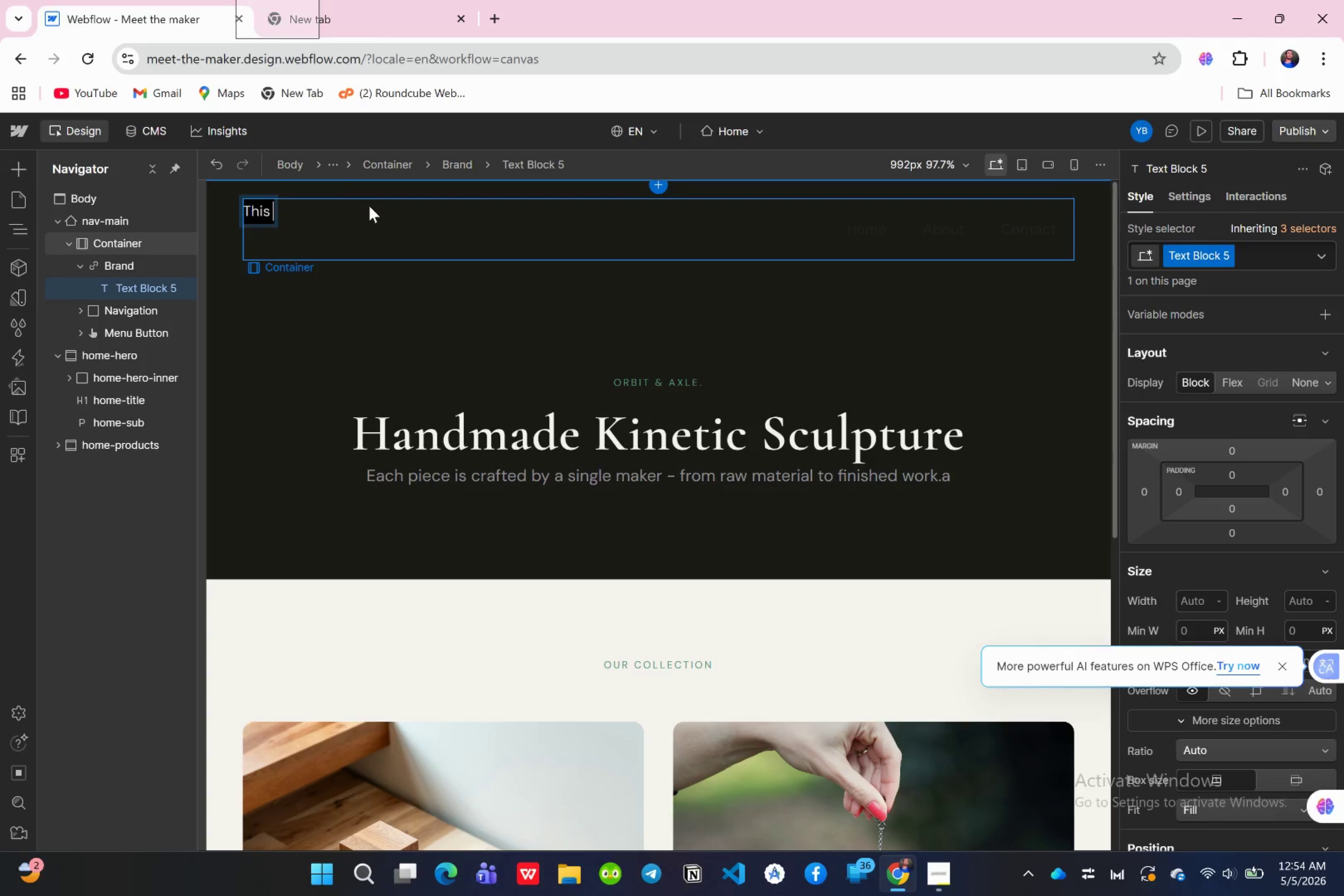 
key(Backspace)
 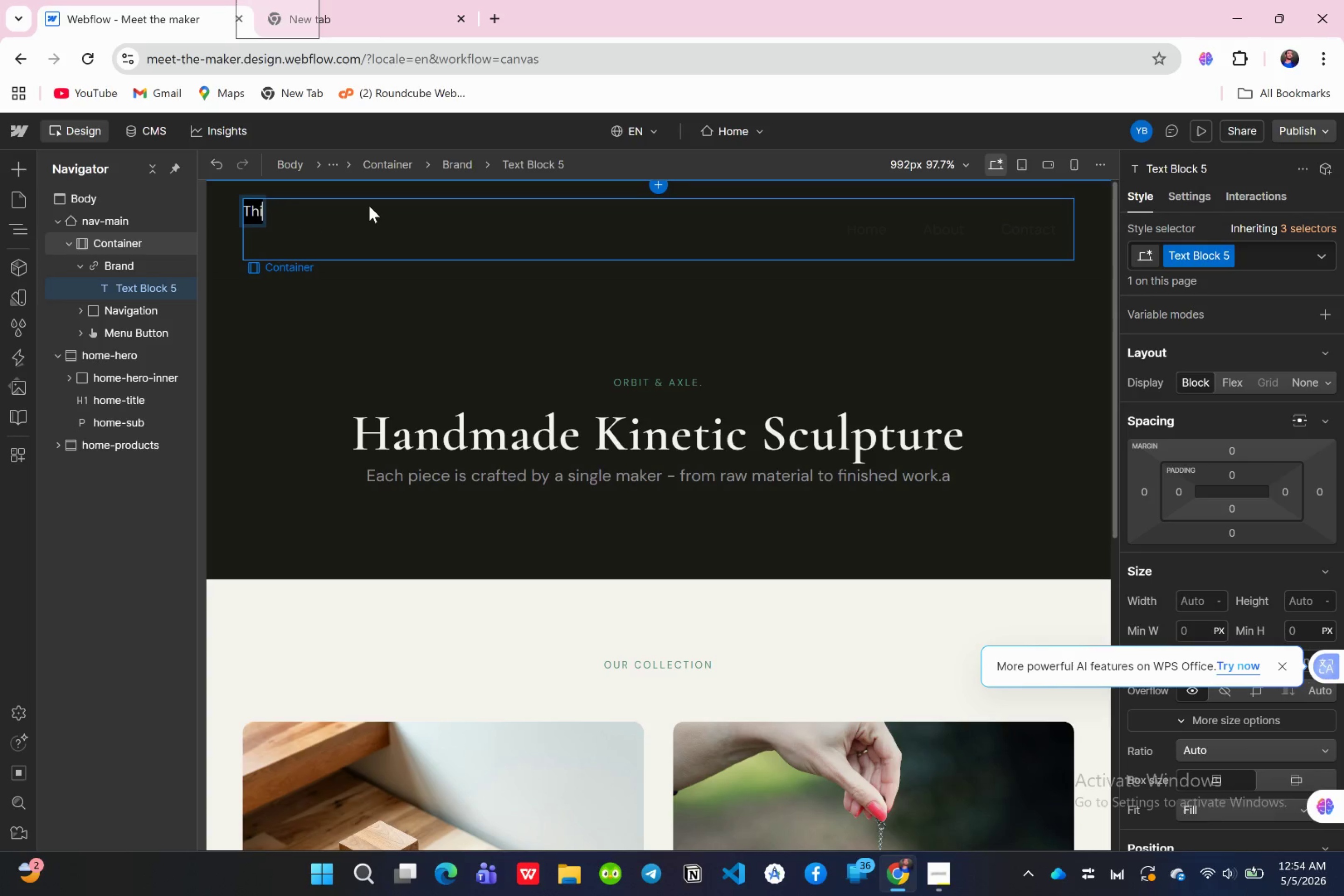 
key(Backspace)
 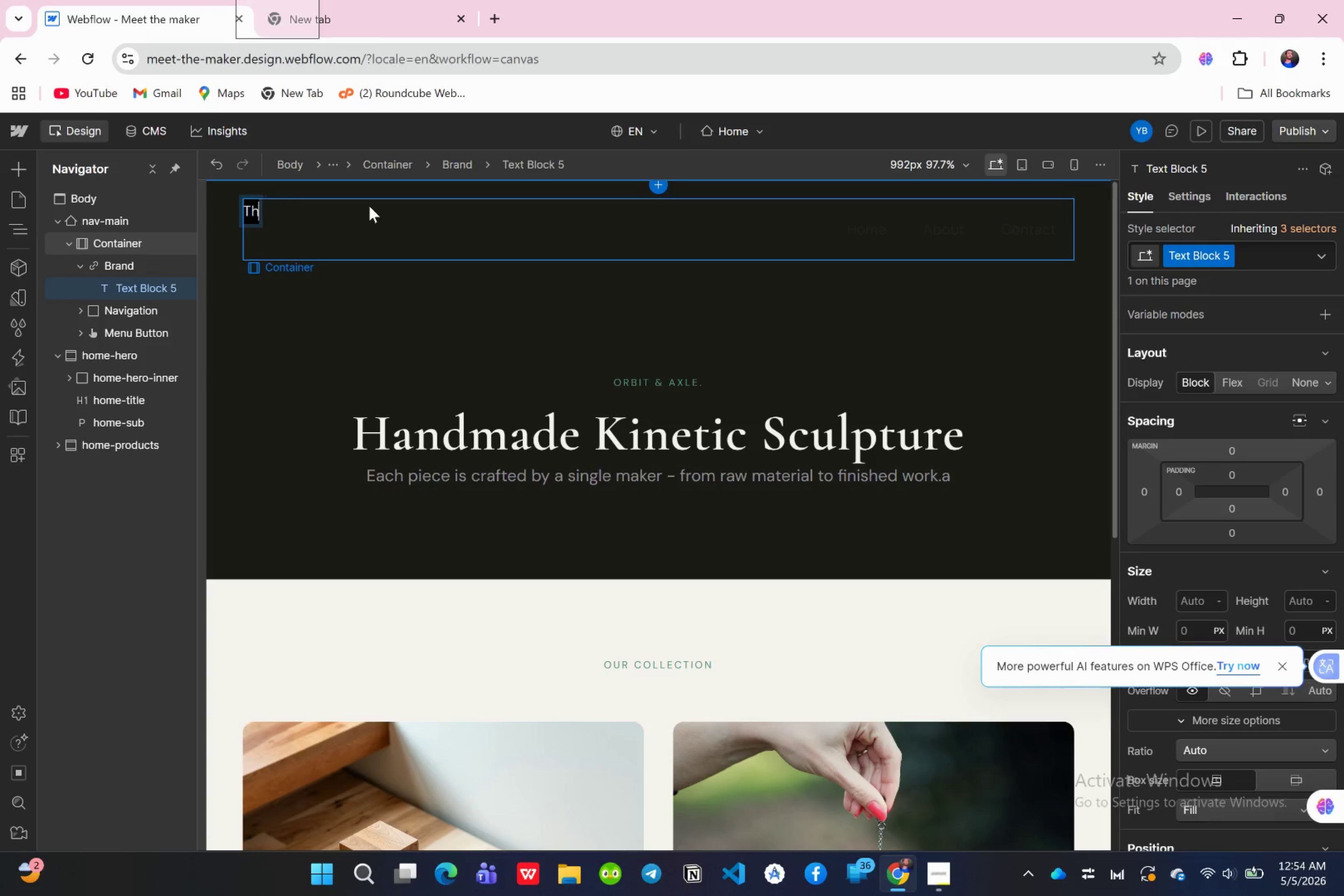 
key(Backspace)
 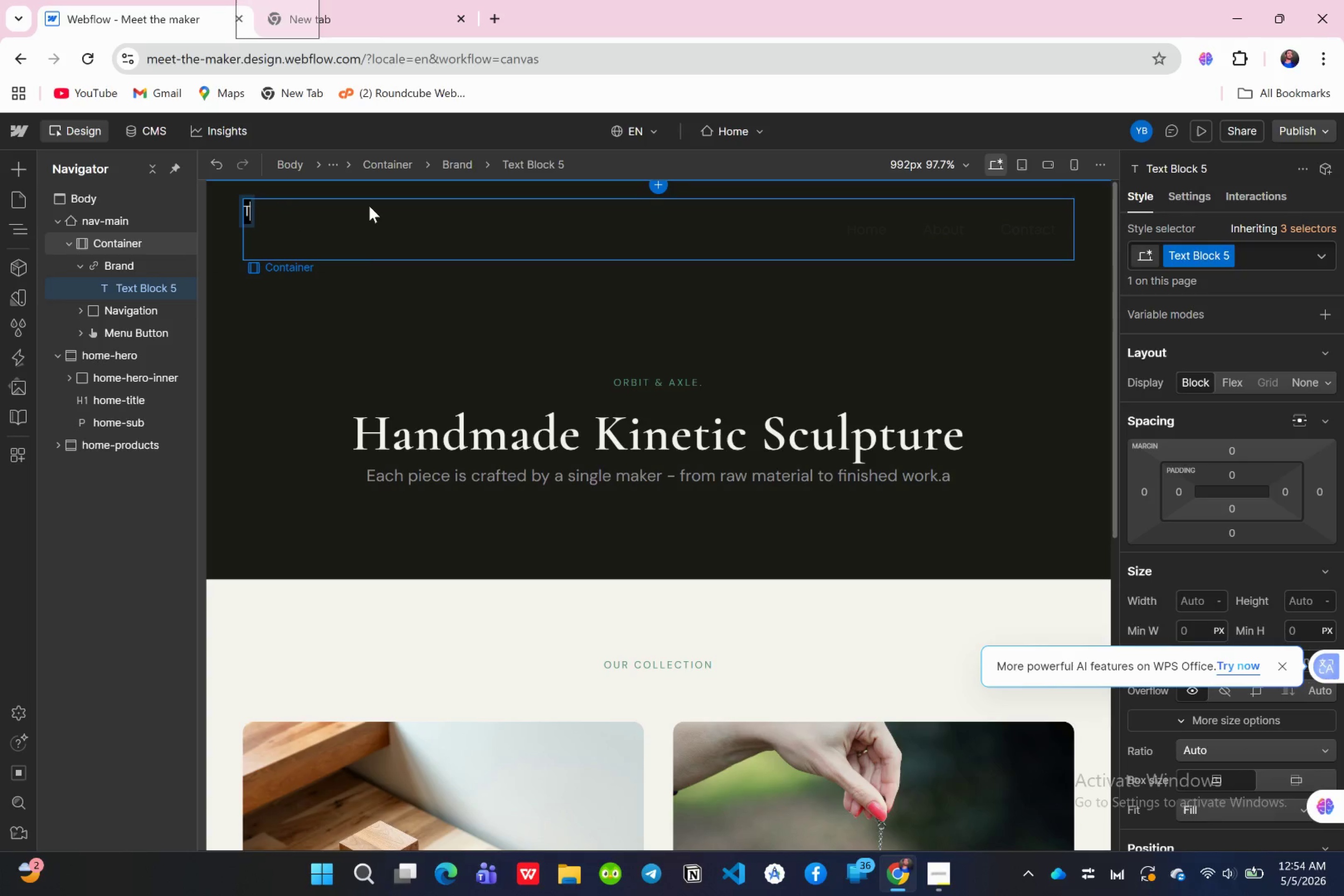 
key(Backspace)
 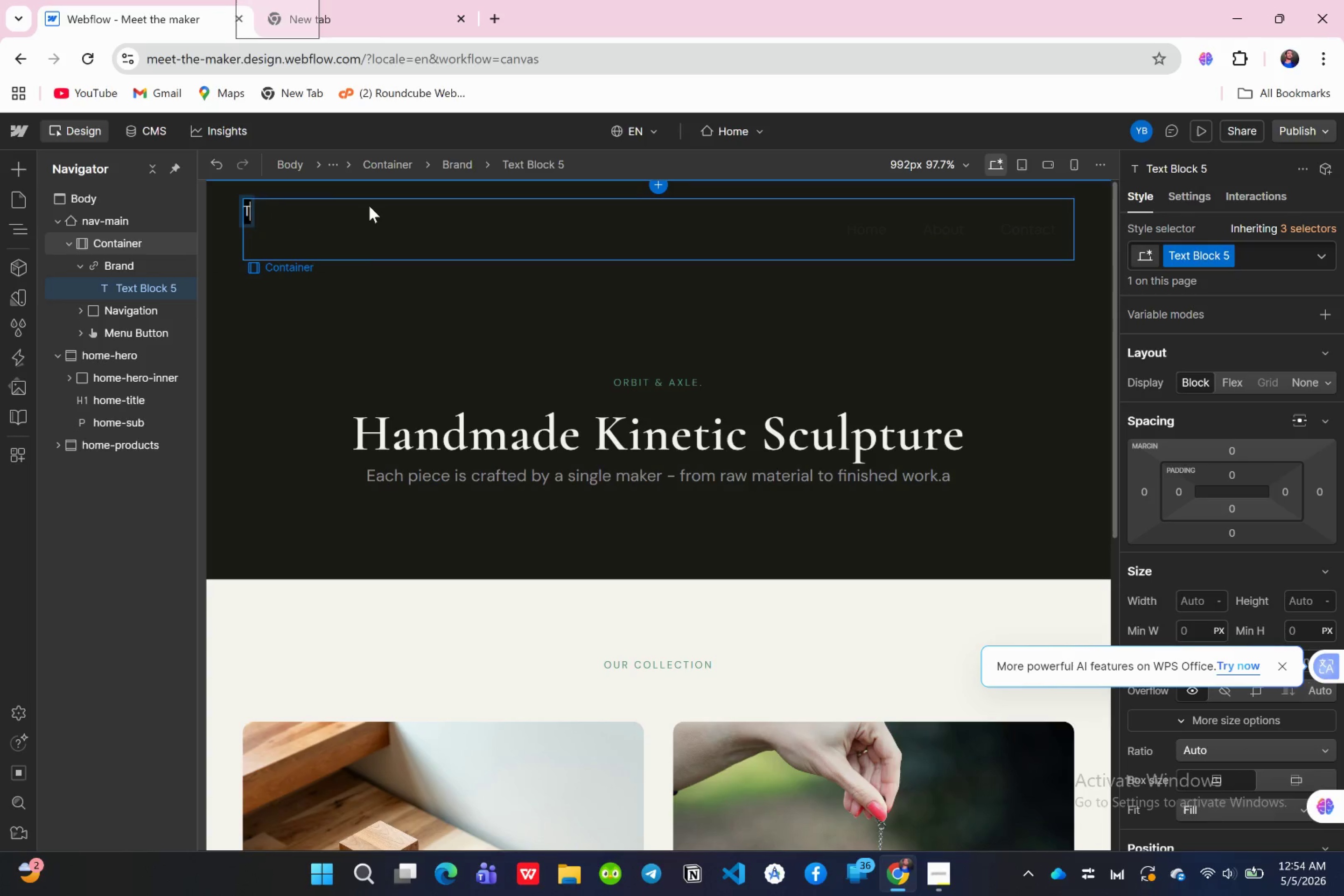 
key(Backspace)
 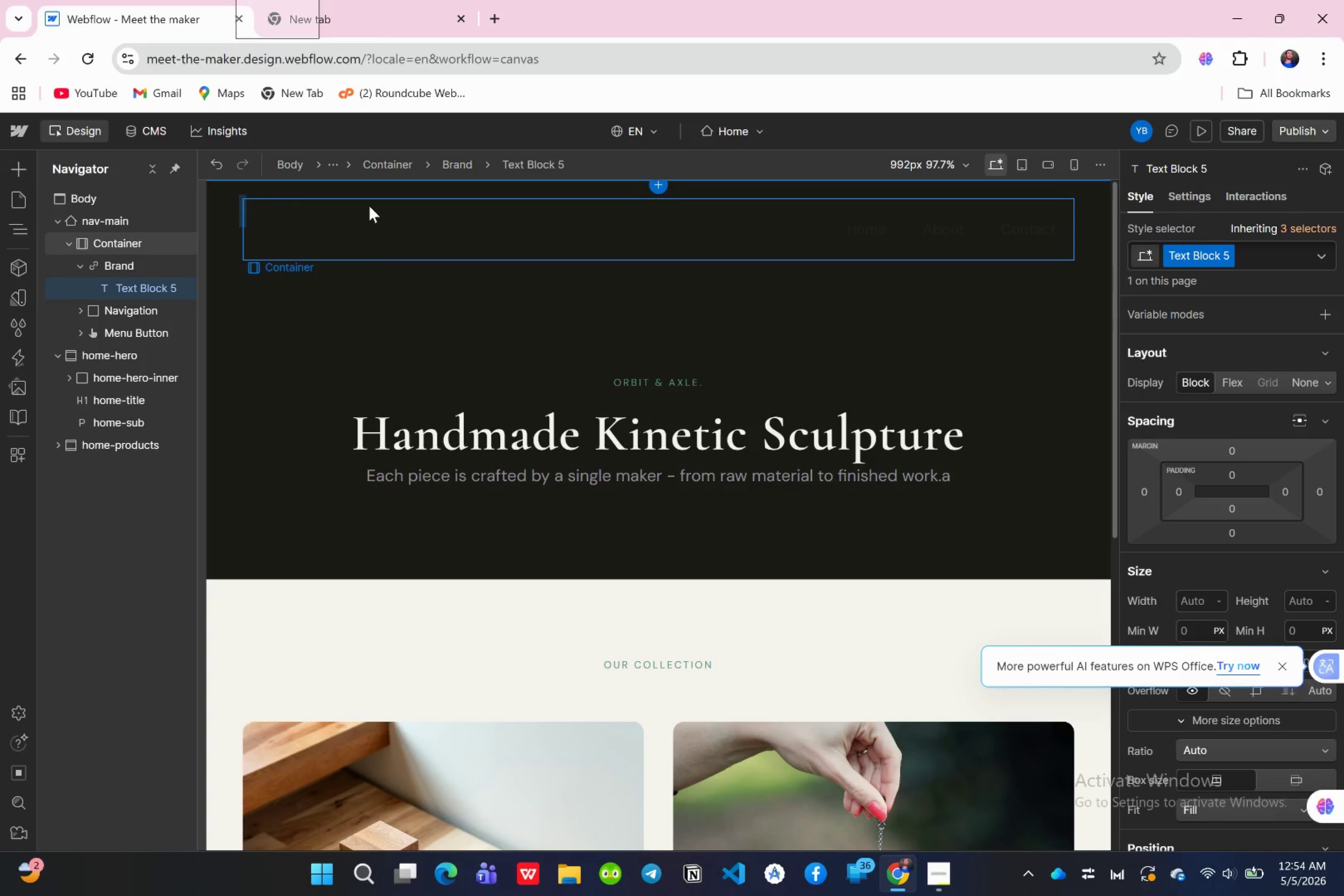 
wait(7.92)
 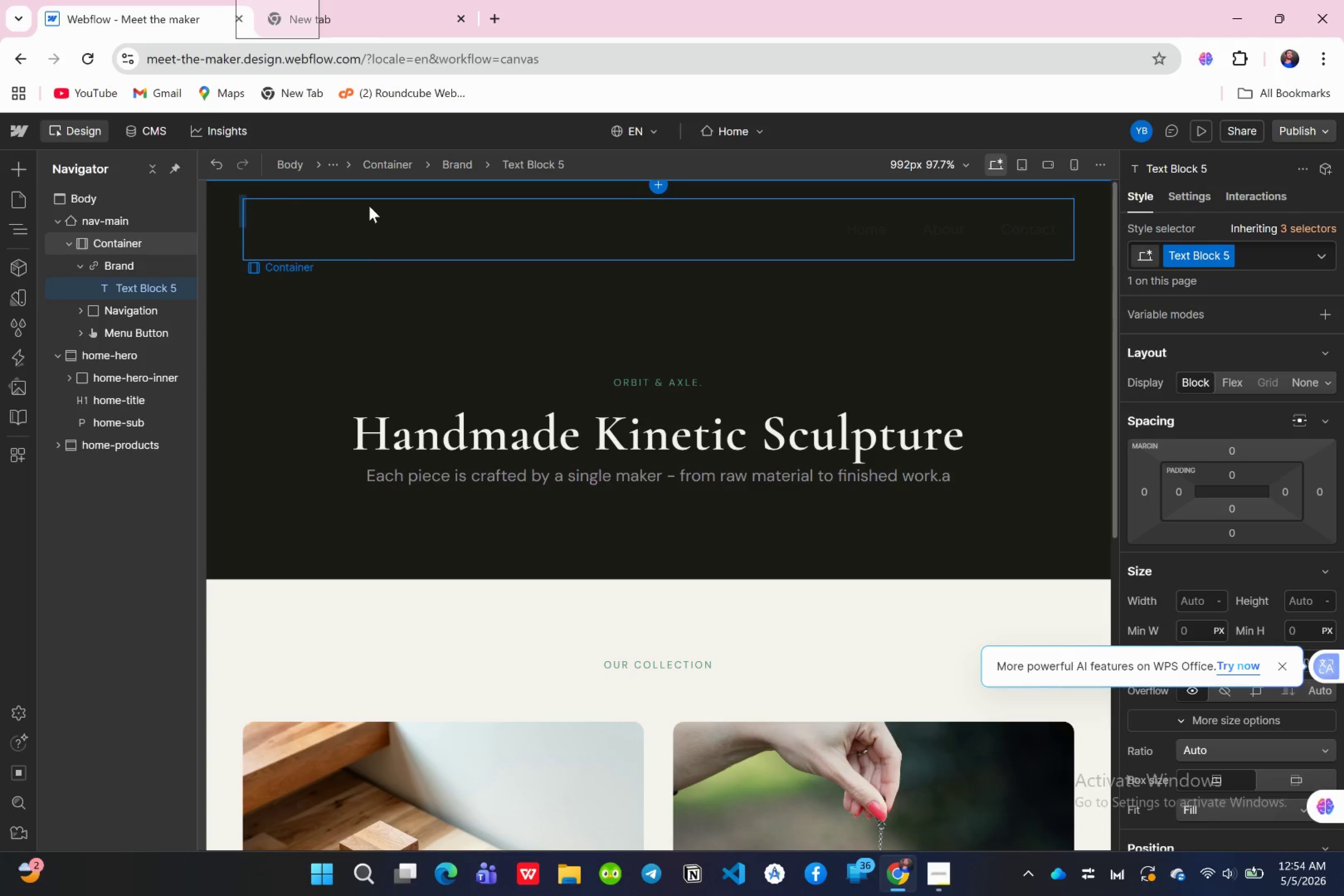 
type(Orbit & Axle =)
key(Backspace)
key(Backspace)
 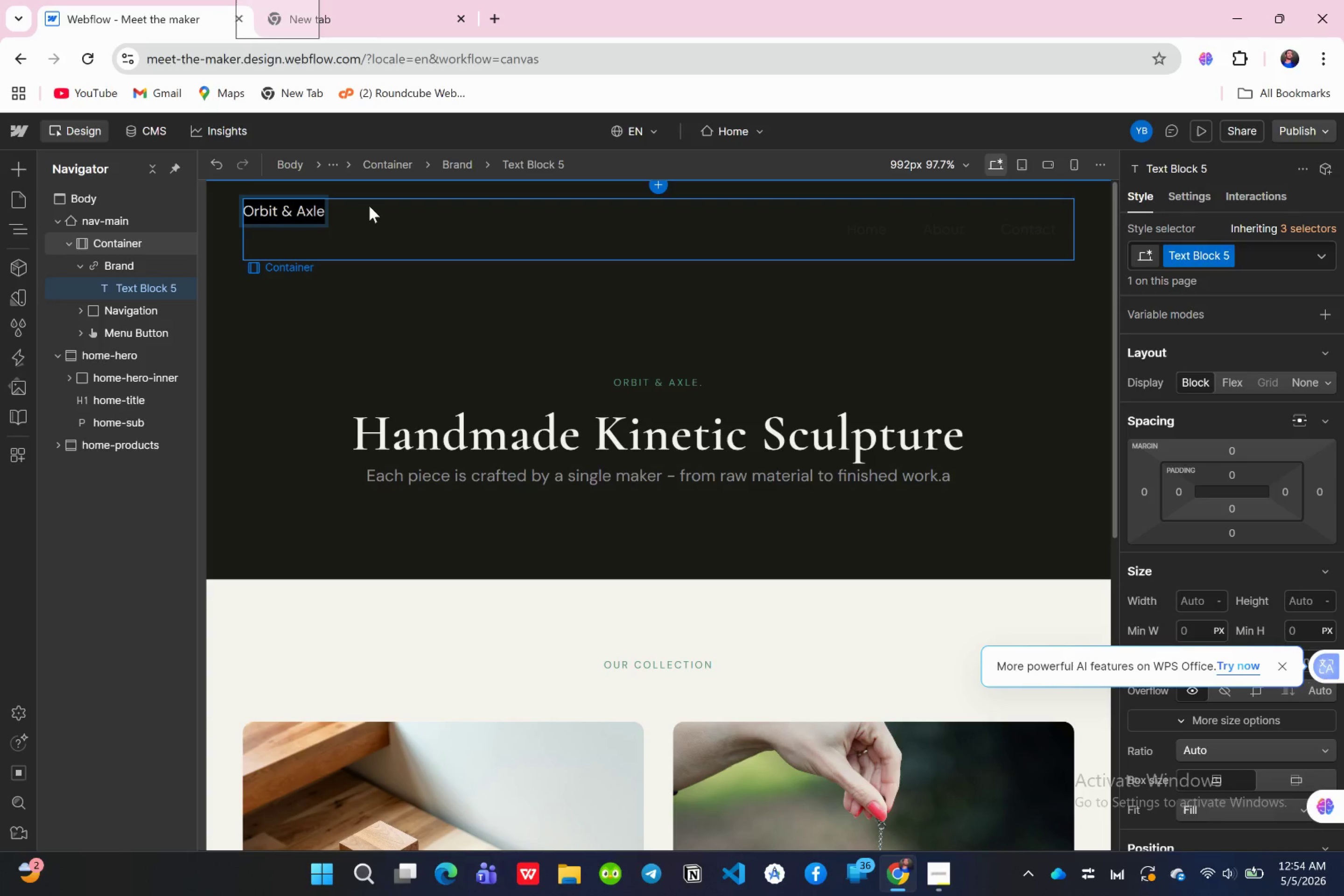 
wait(7.3)
 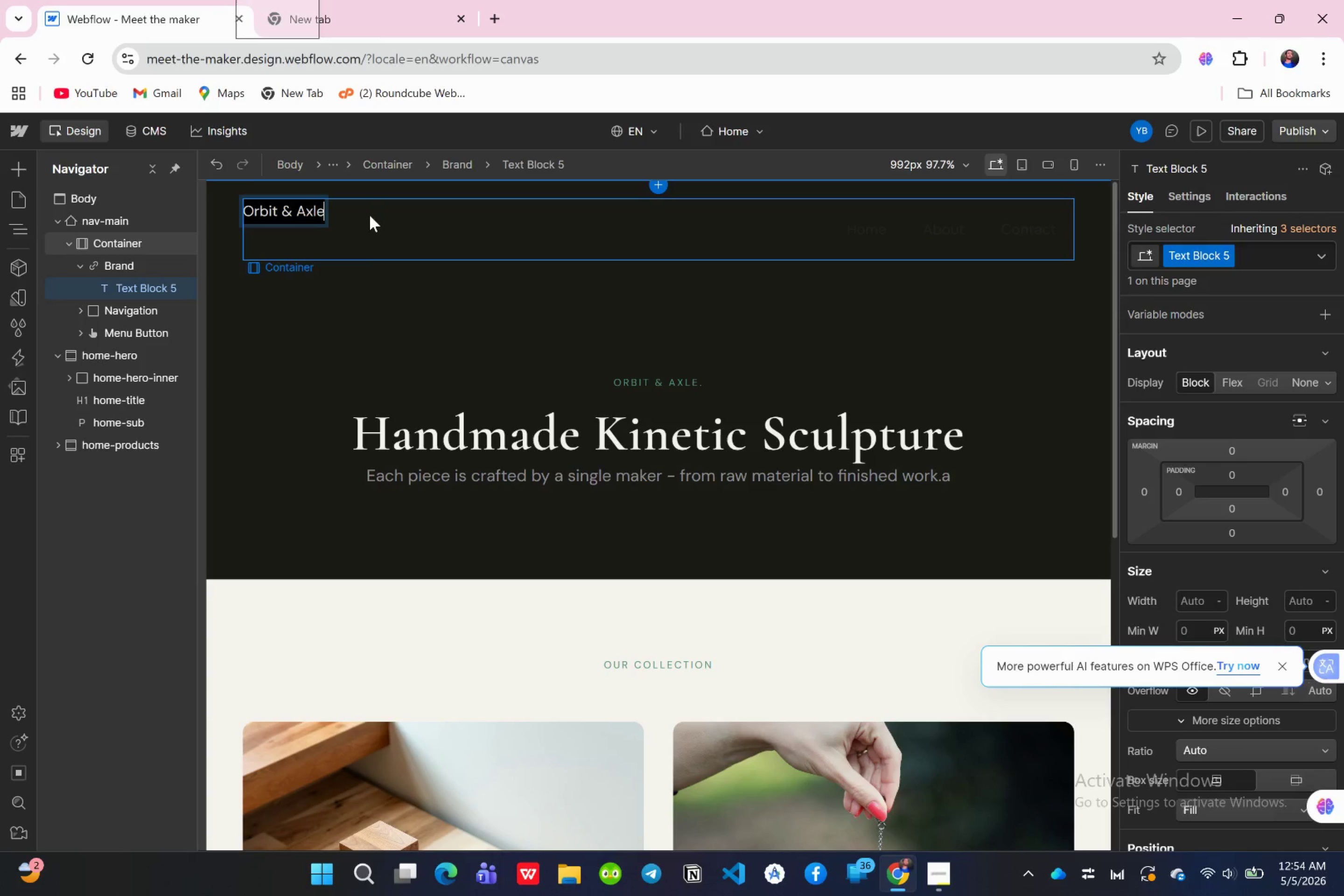 
left_click([116, 263])
 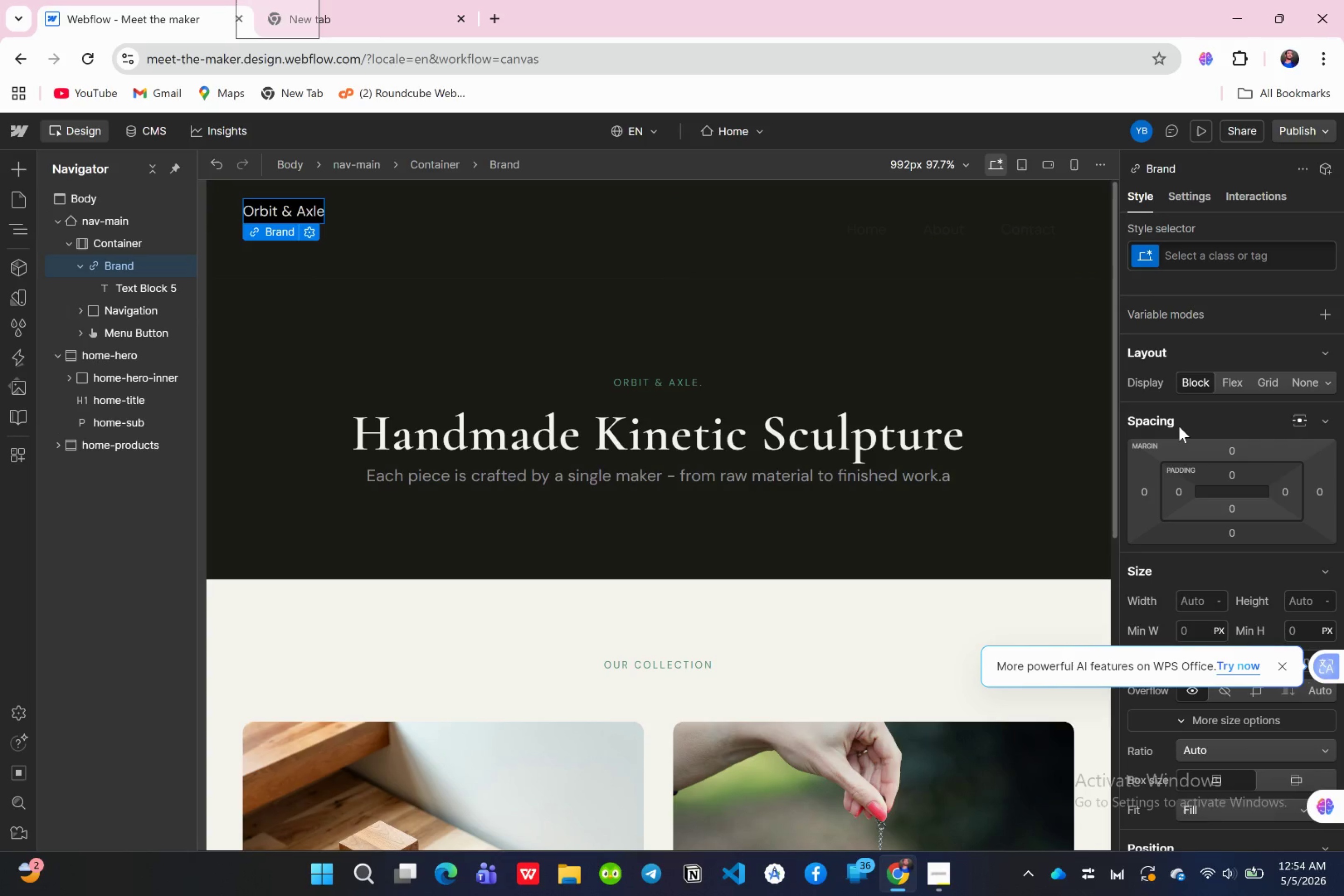 
wait(7.2)
 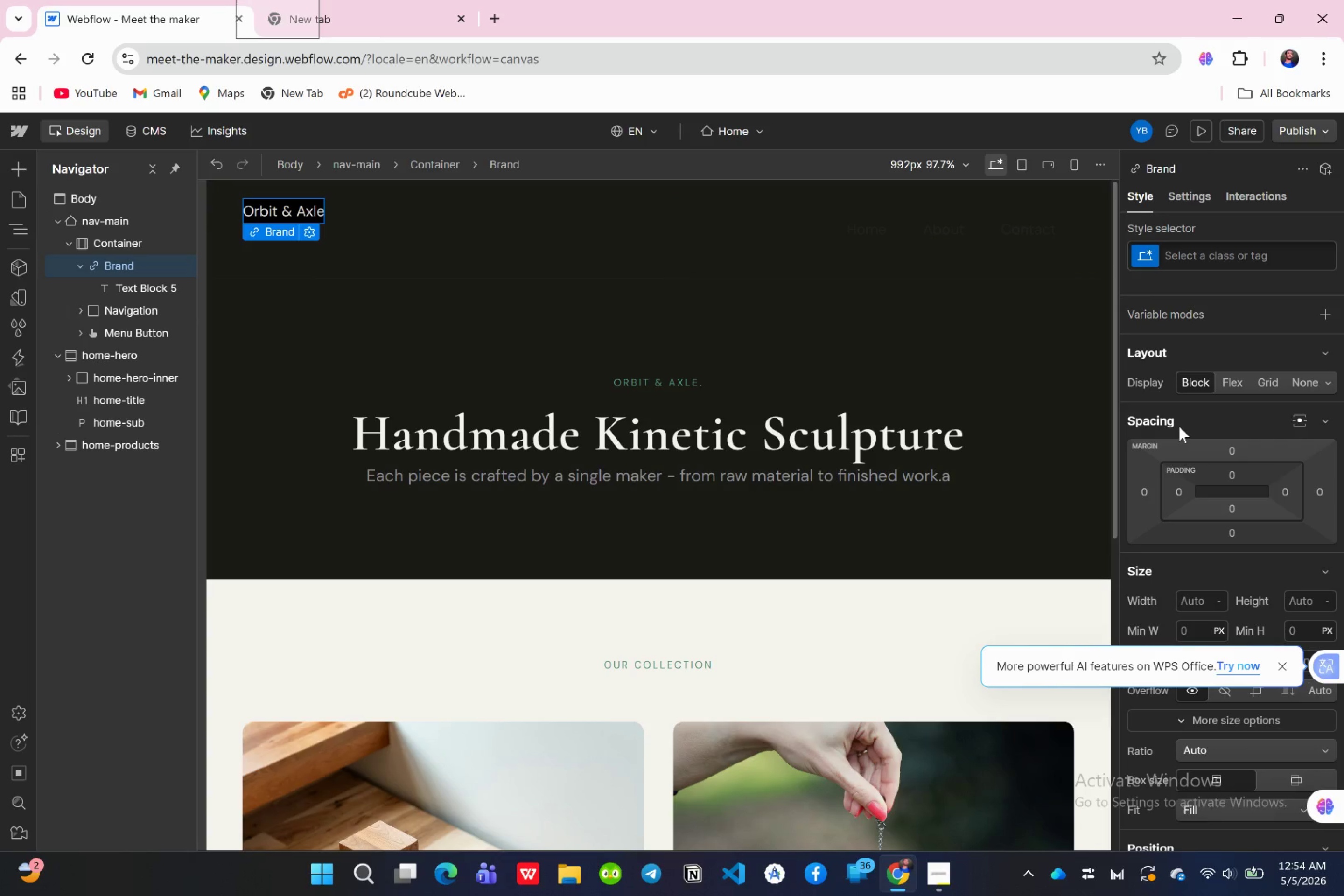 
scroll: coordinate [1242, 513], scroll_direction: down, amount: 2.0
 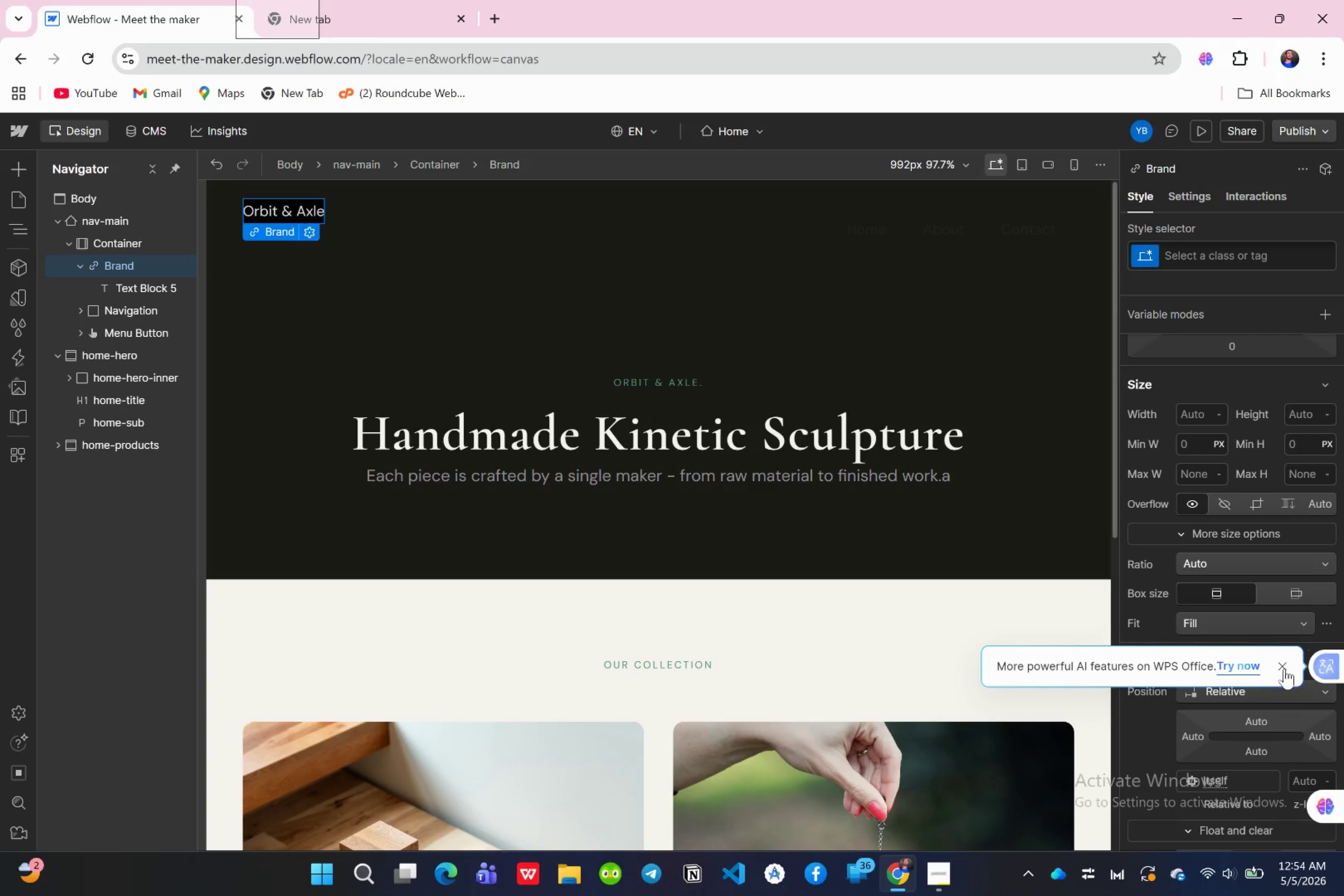 
left_click([1283, 665])
 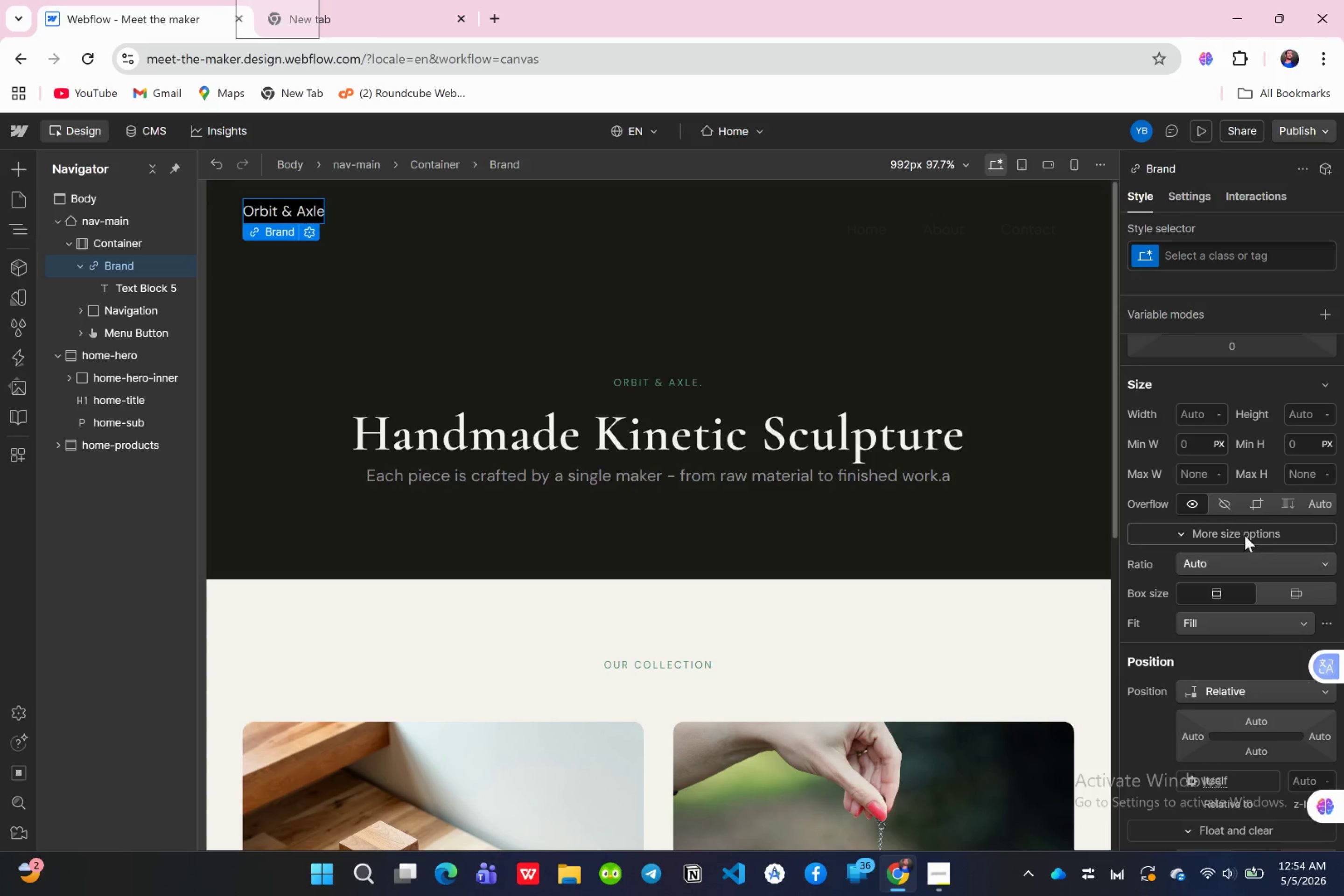 
scroll: coordinate [1244, 535], scroll_direction: up, amount: 1.0
 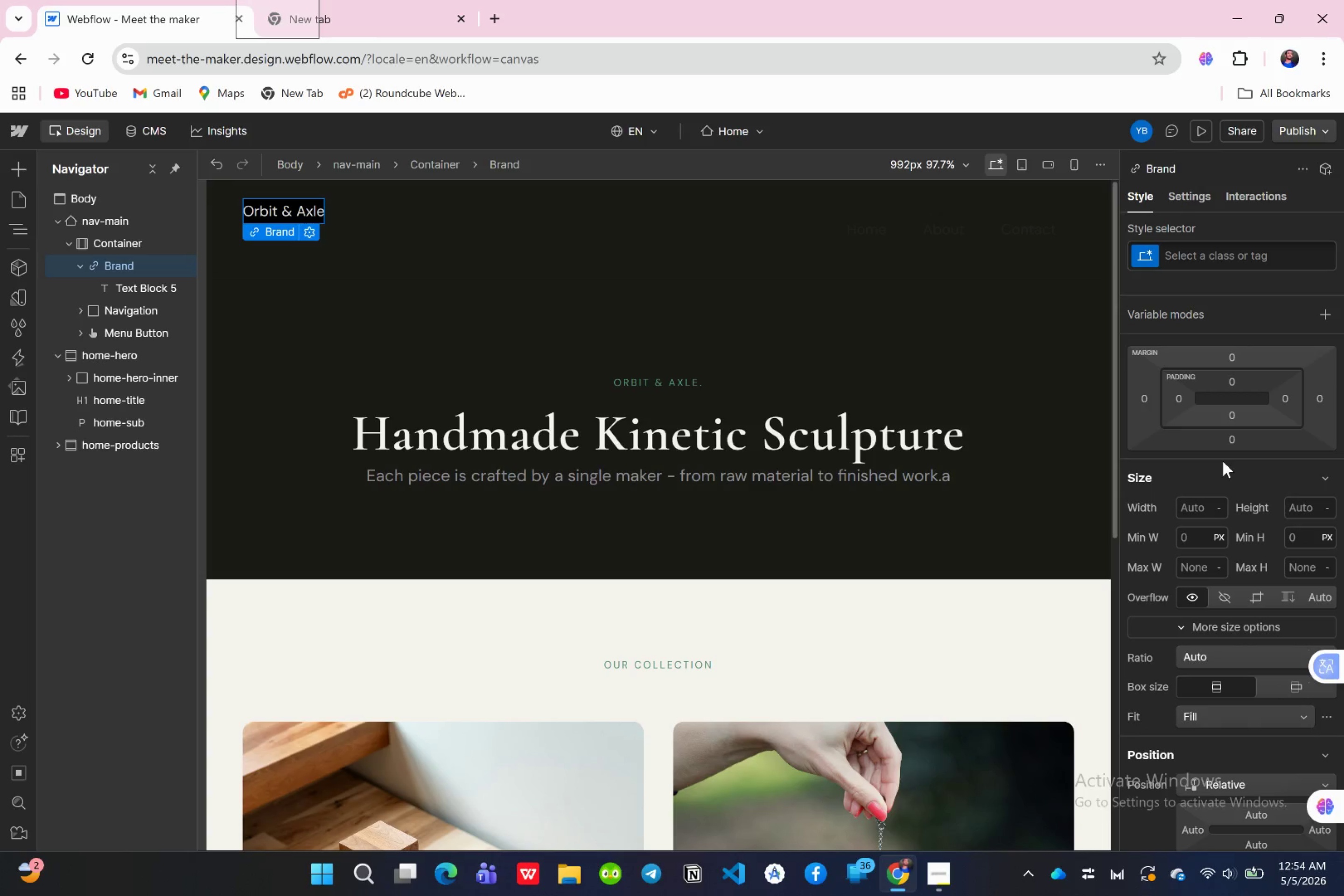 
scroll: coordinate [1213, 581], scroll_direction: down, amount: 6.0
 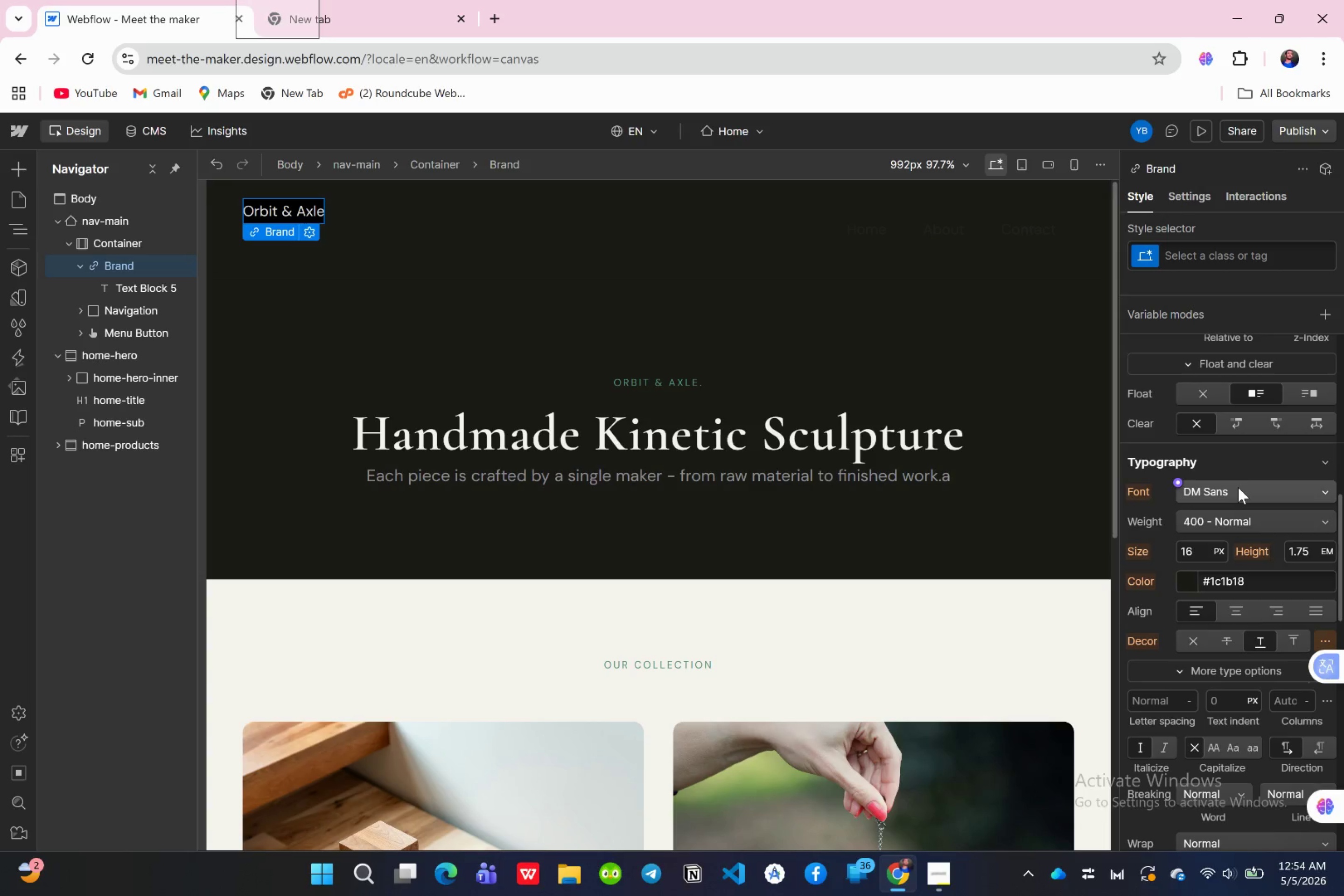 
left_click([1238, 484])
 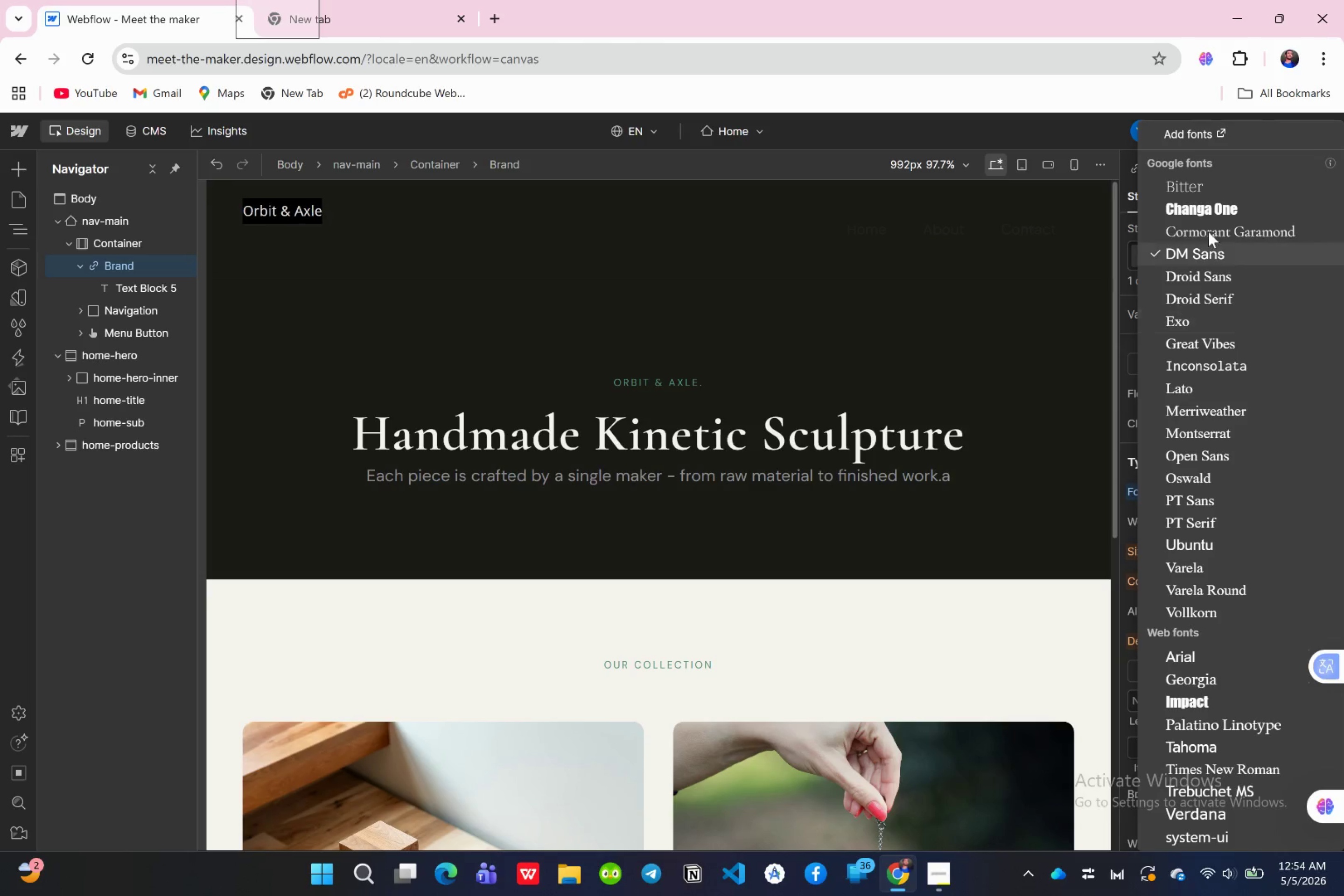 
left_click([1208, 229])
 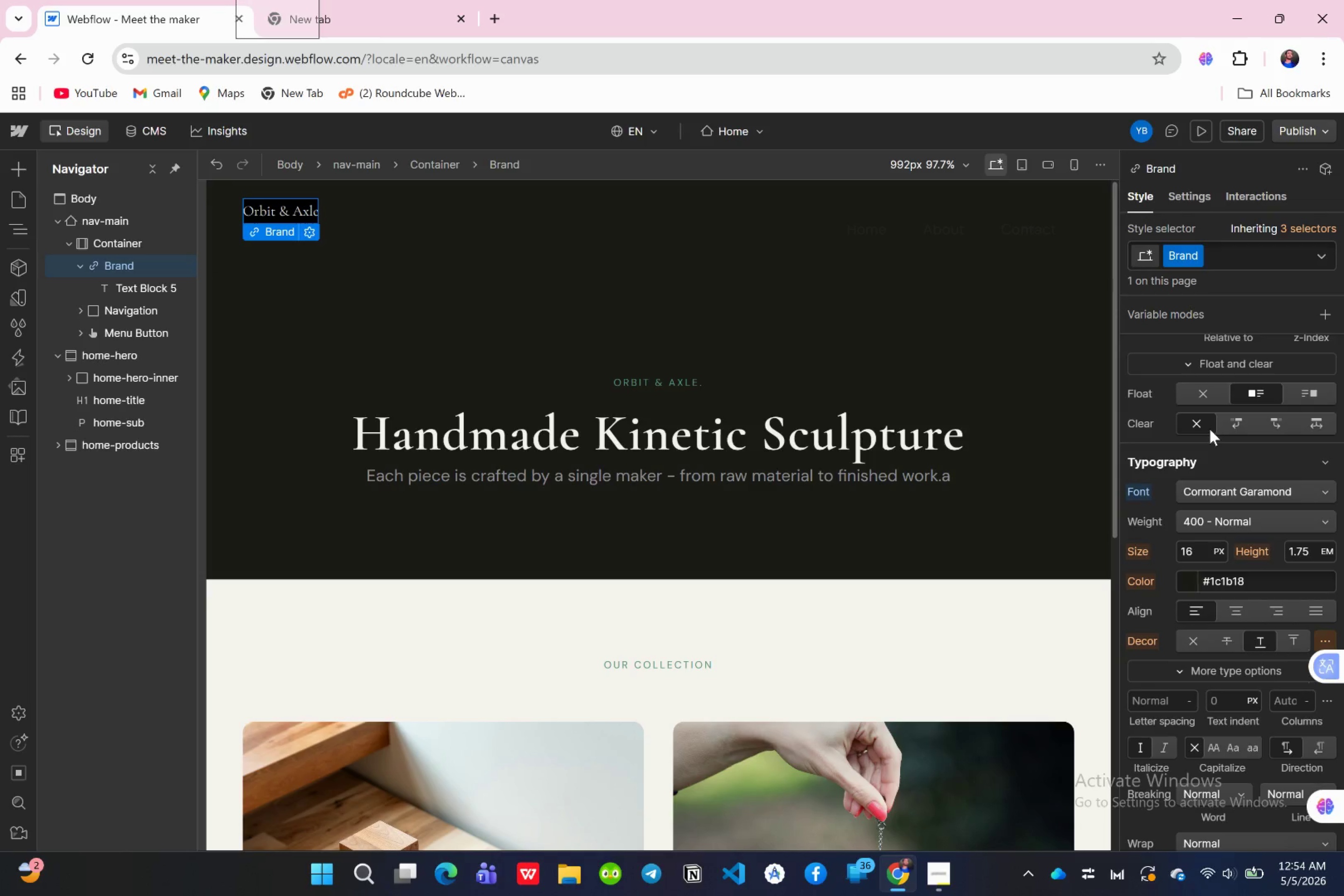 
mouse_move([1246, 529])
 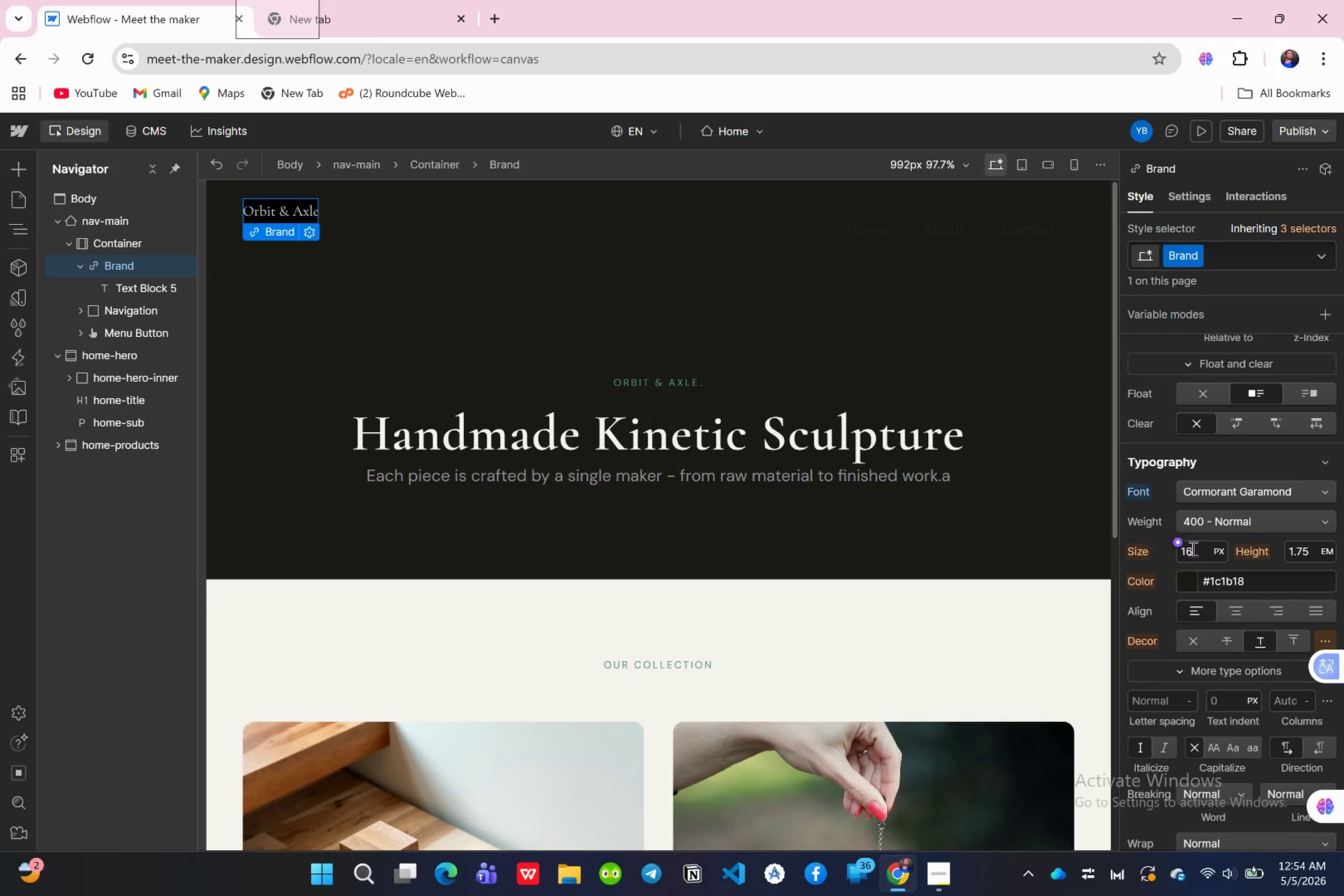 
left_click([1197, 549])
 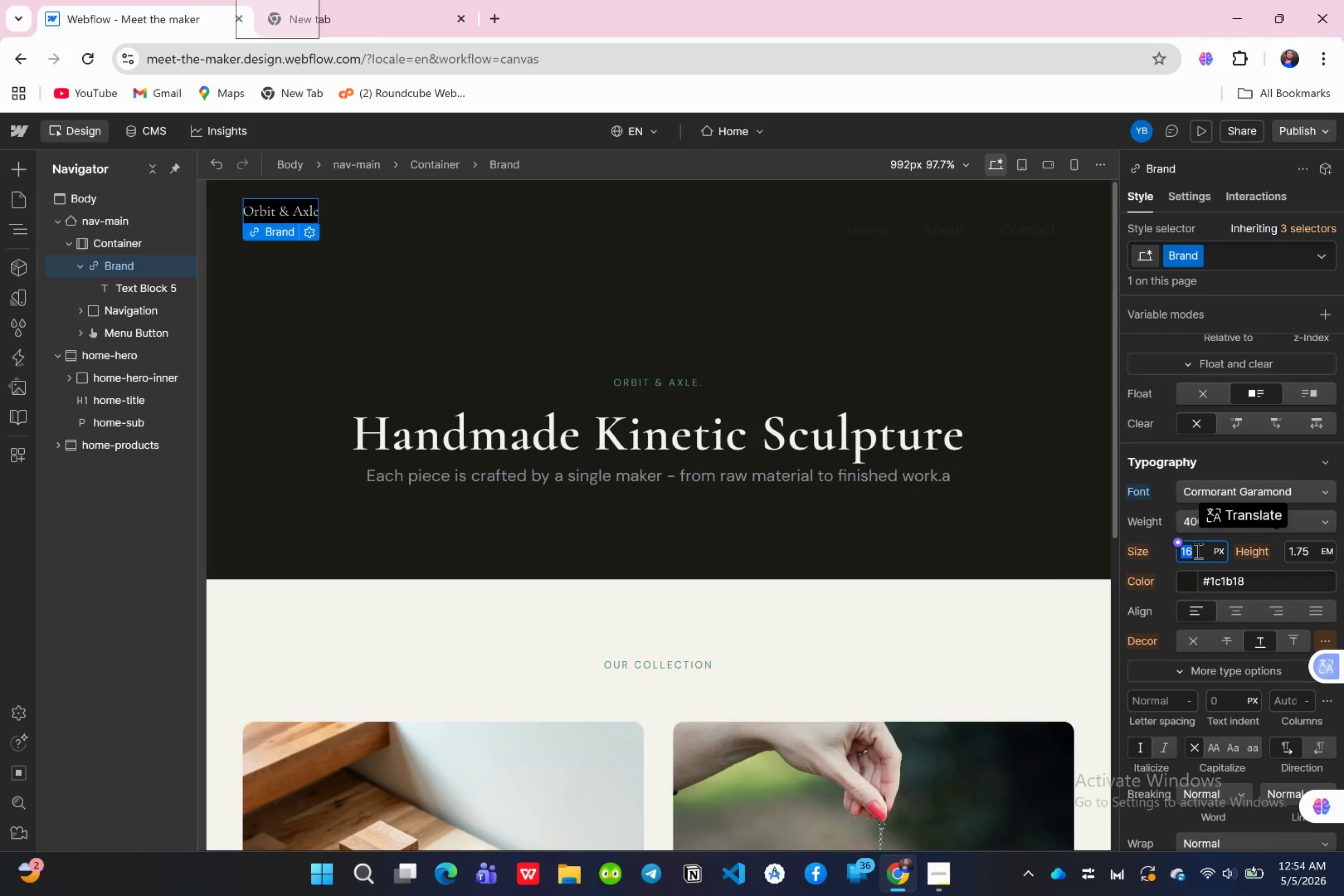 
type(20)
 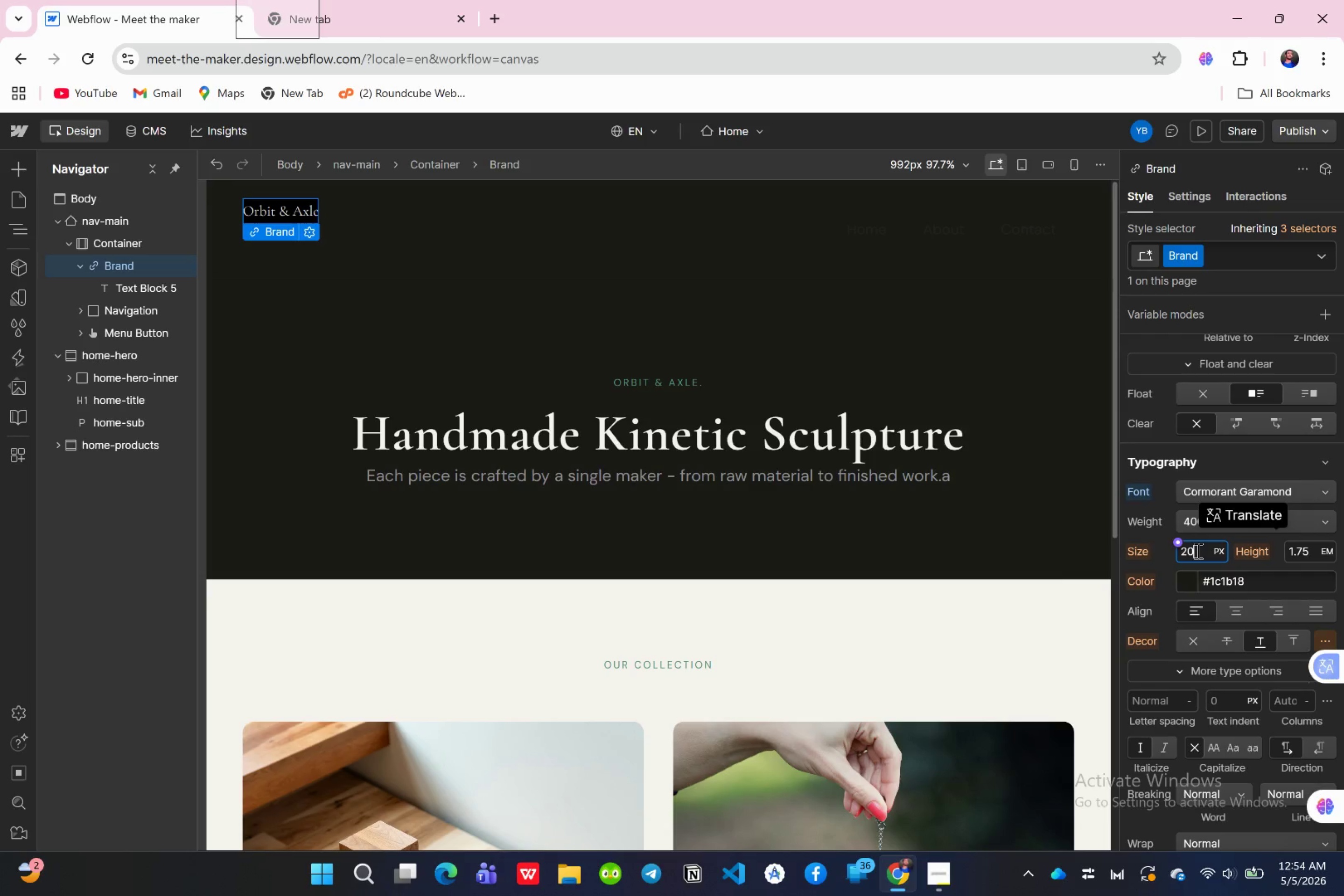 
key(Enter)
 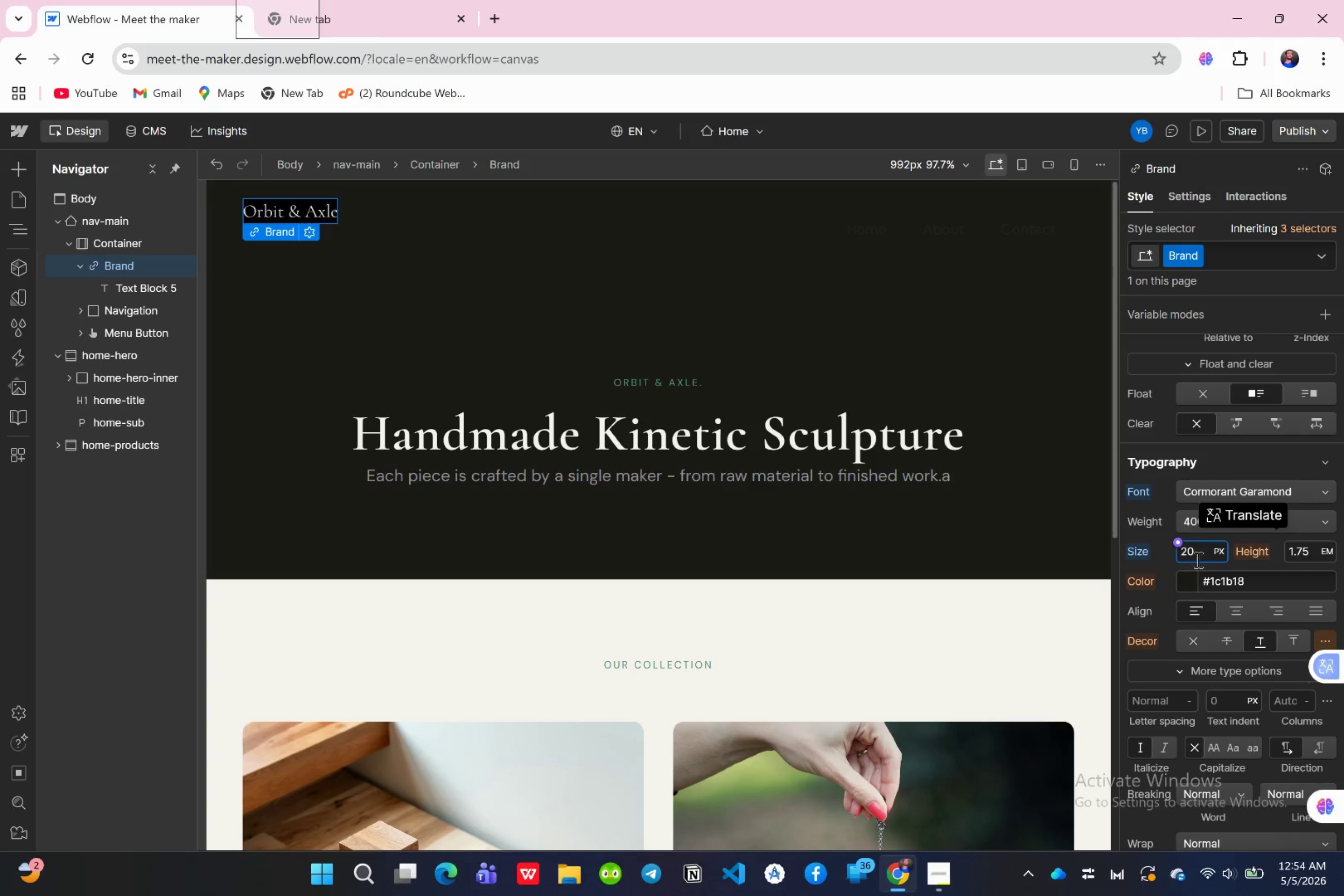 
wait(8.38)
 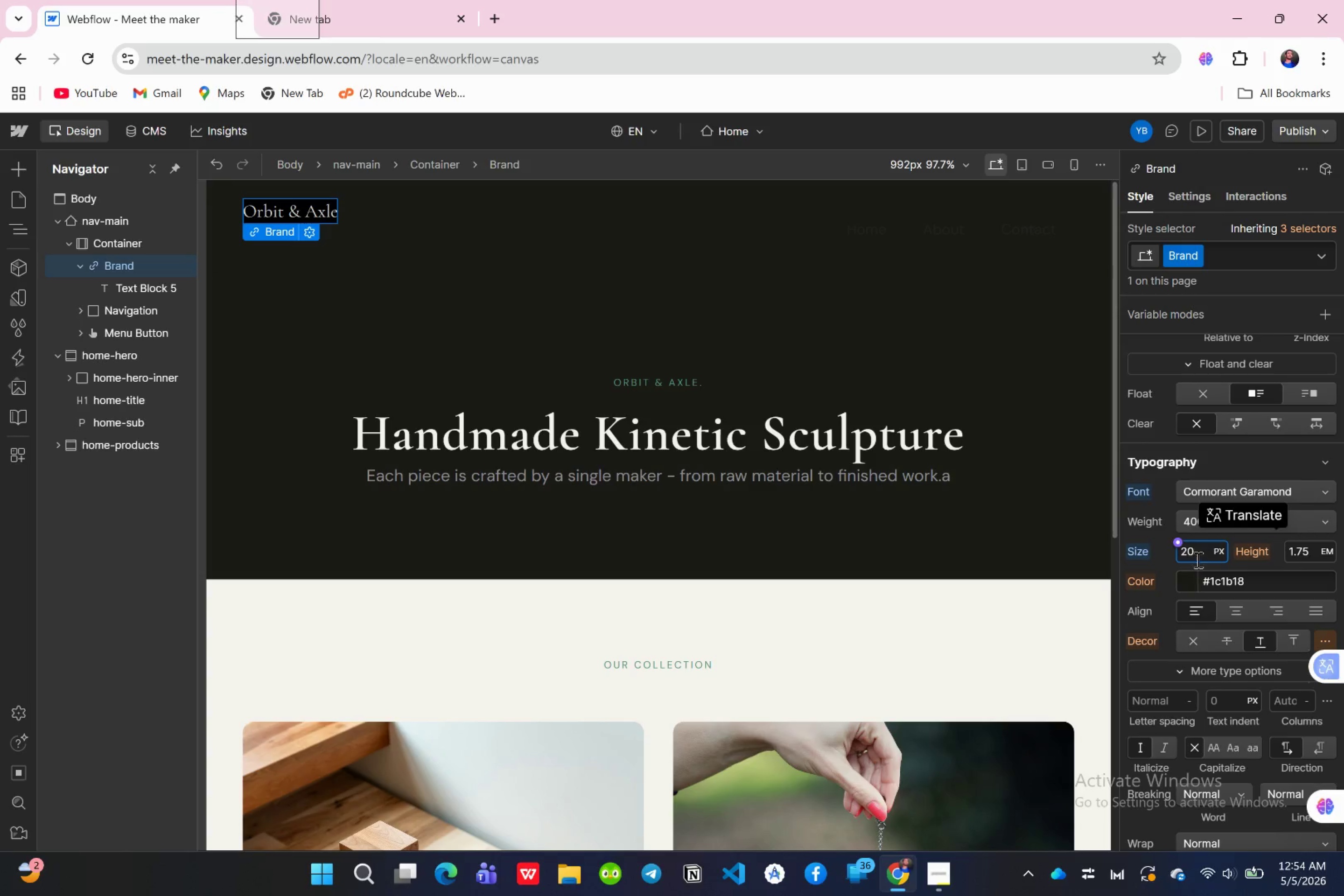 
left_click([1255, 580])
 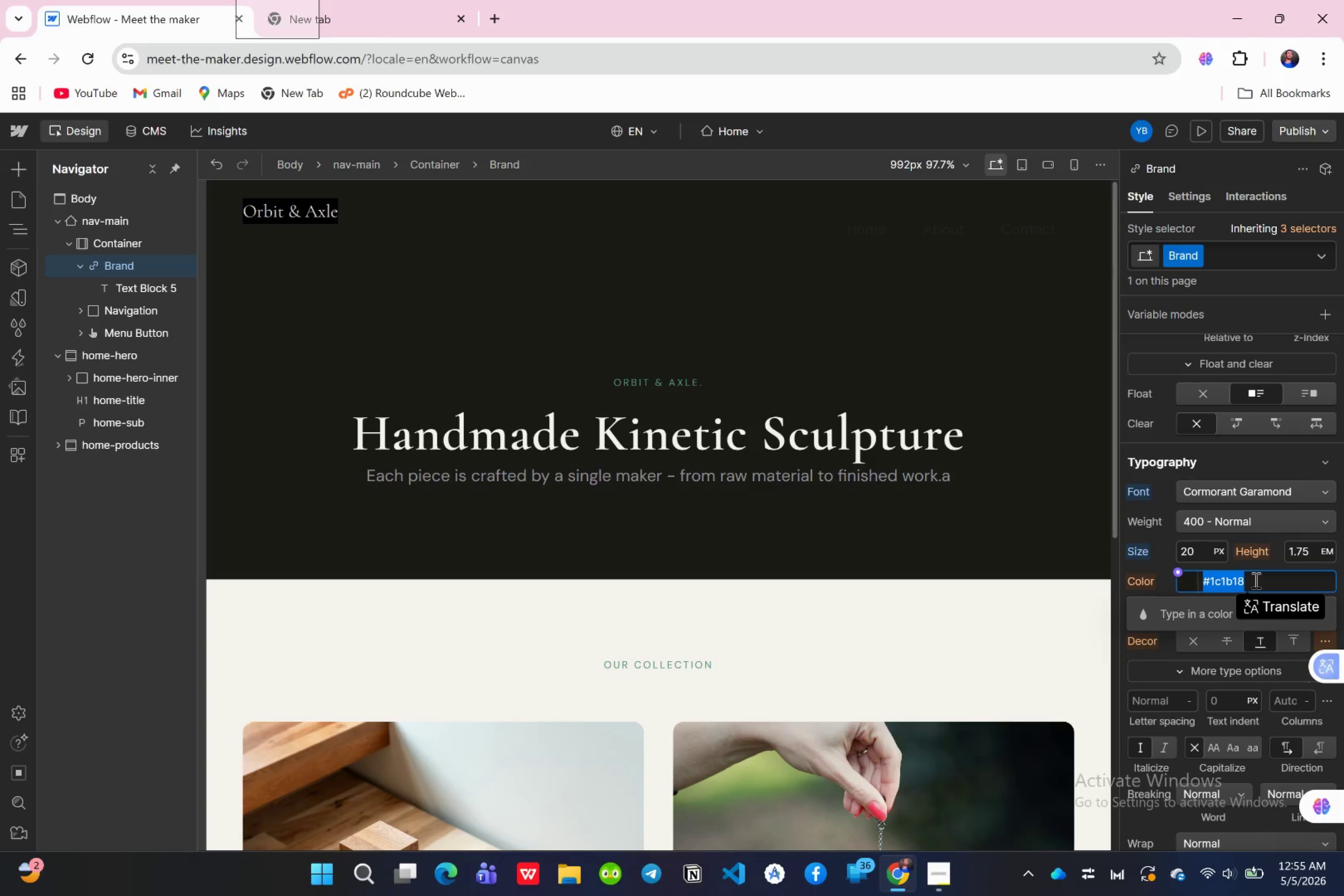 
key(Shift+3)
 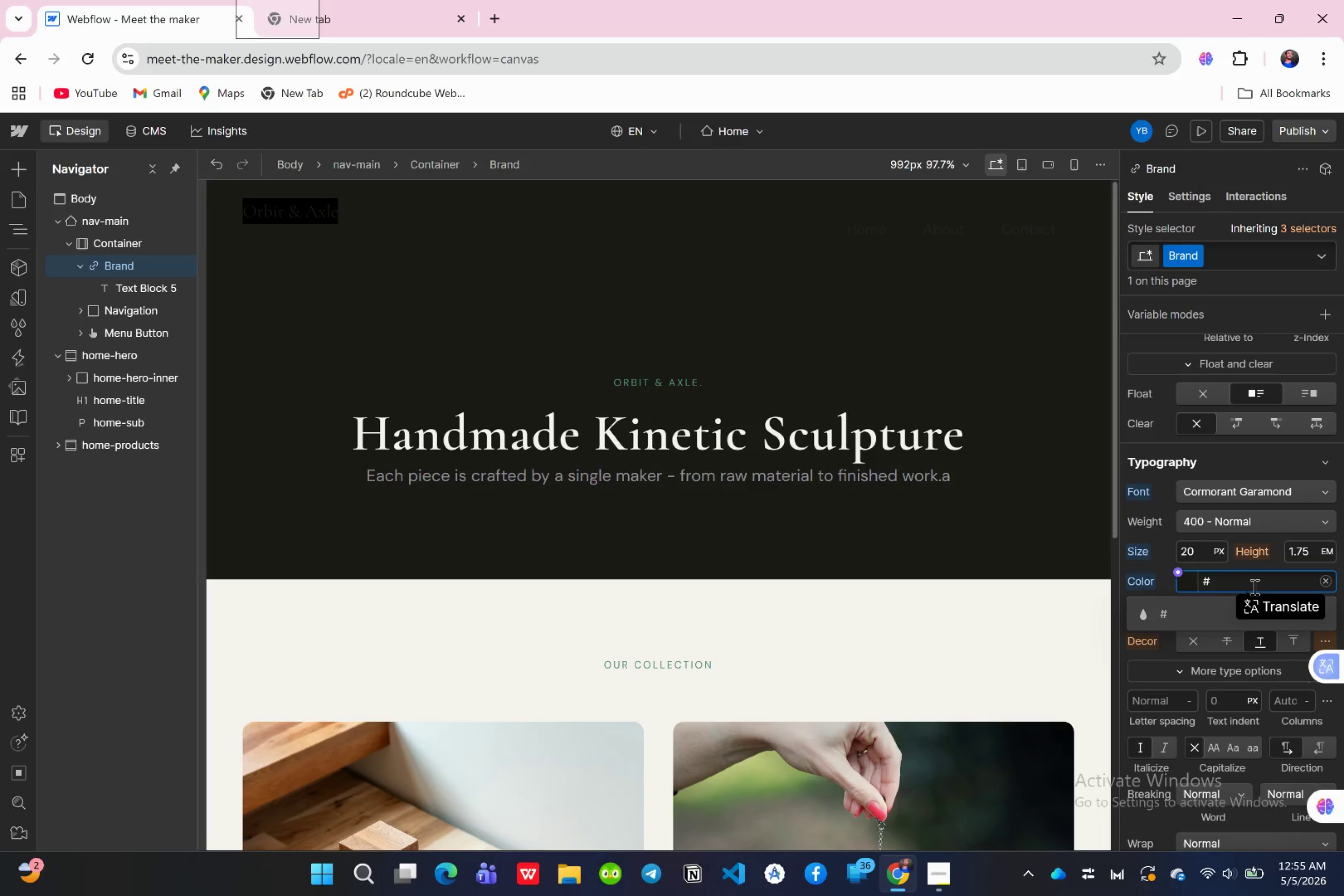 
type(f6)
 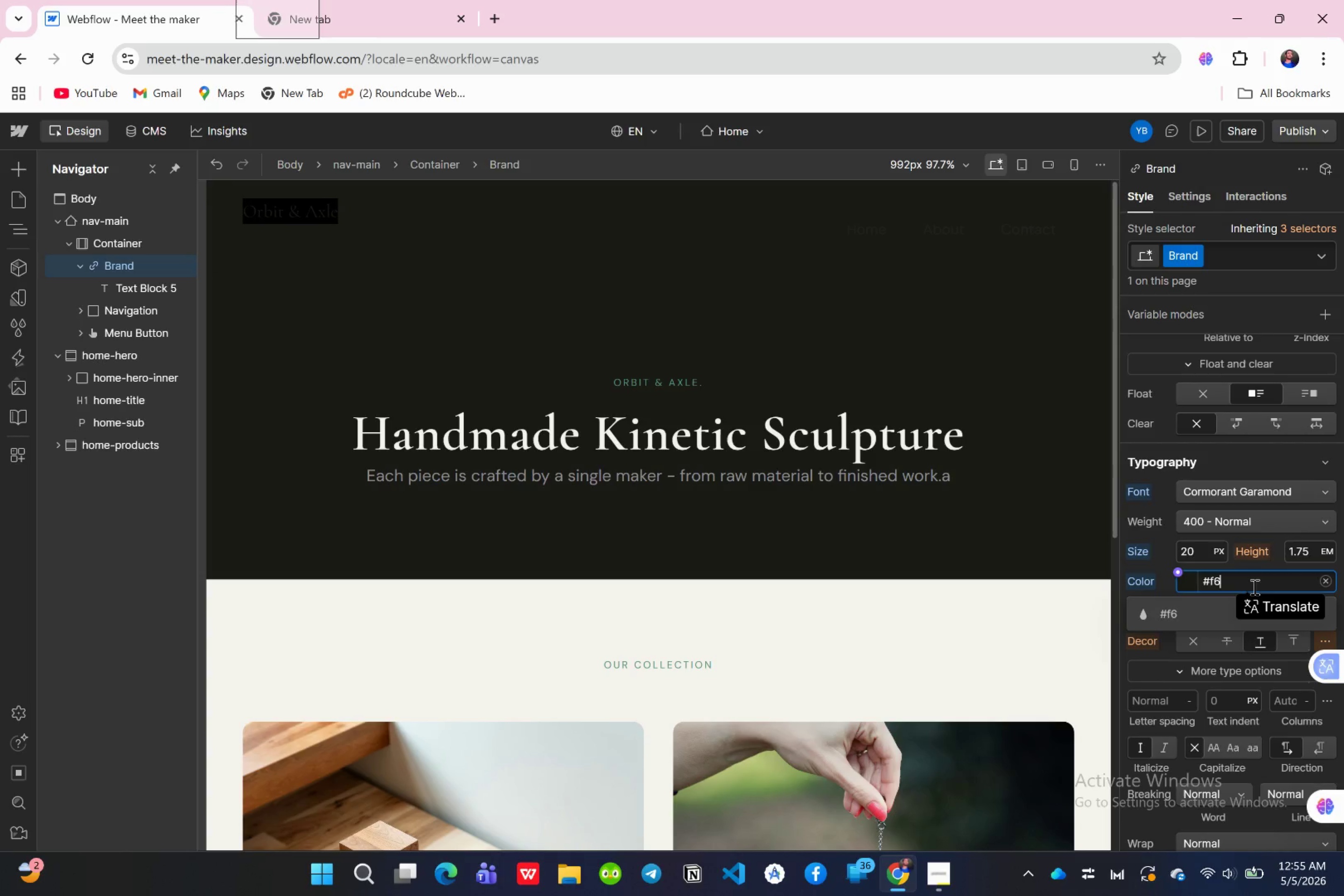 
type(f4ef)
 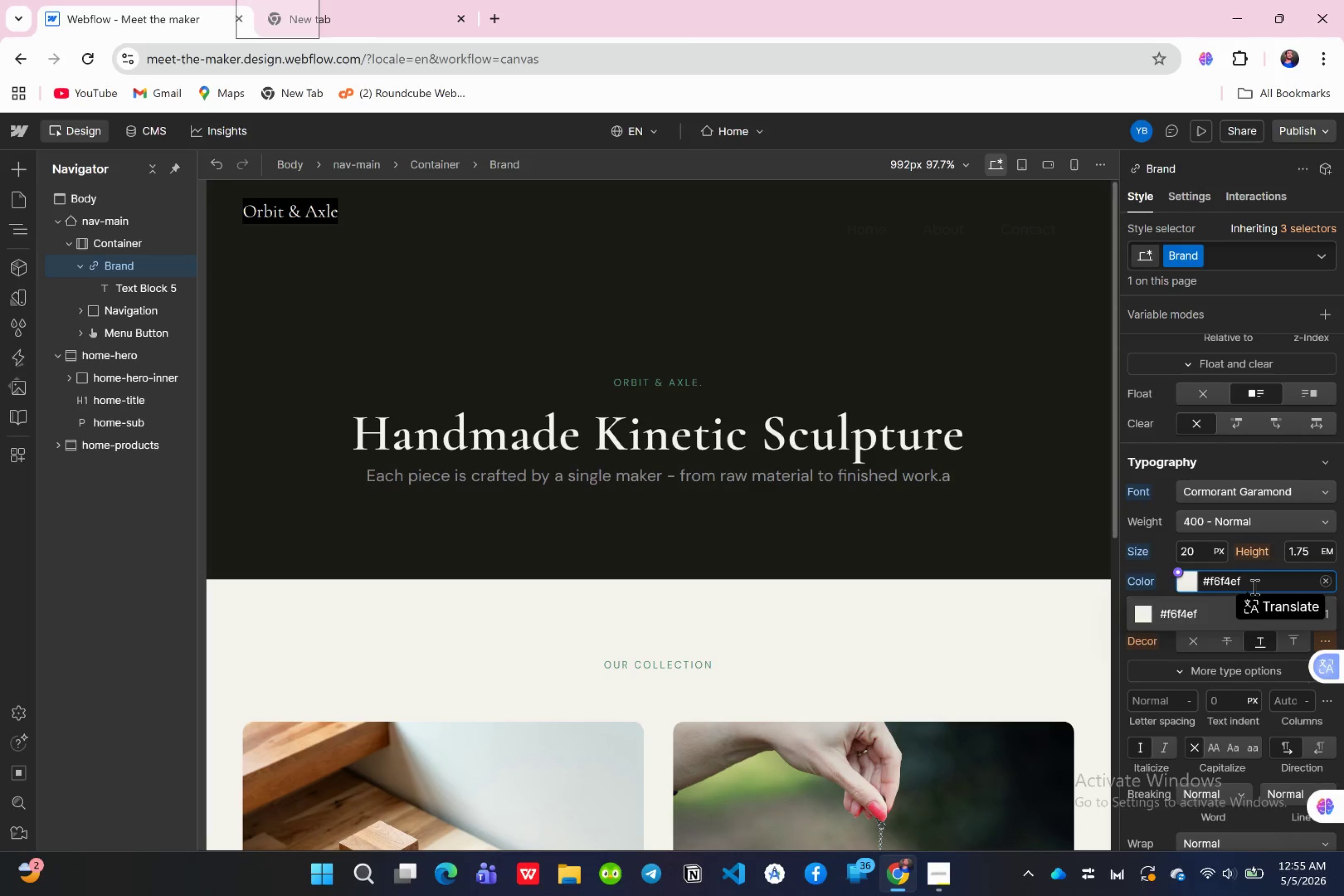 
key(Enter)
 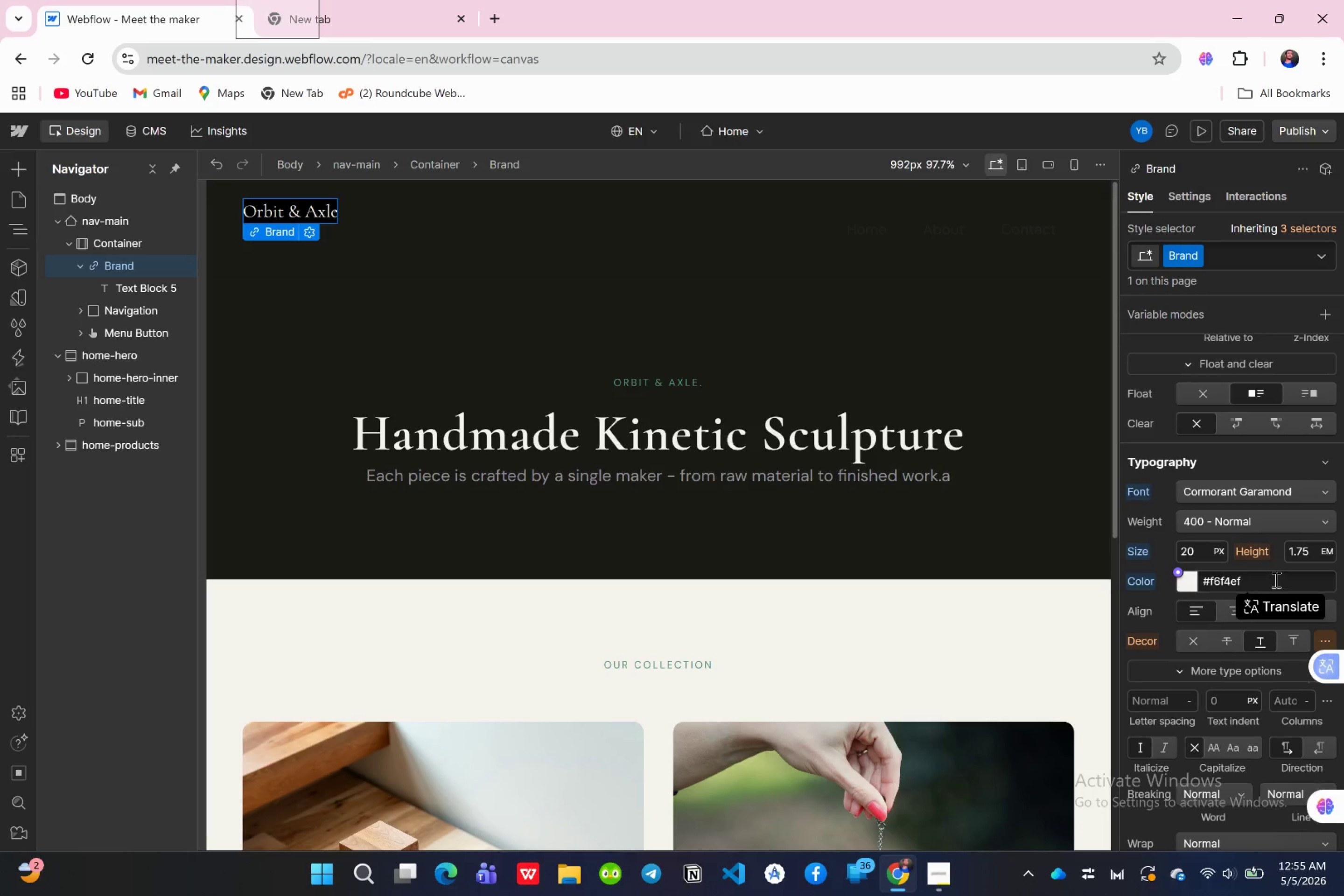 
left_click([1254, 521])
 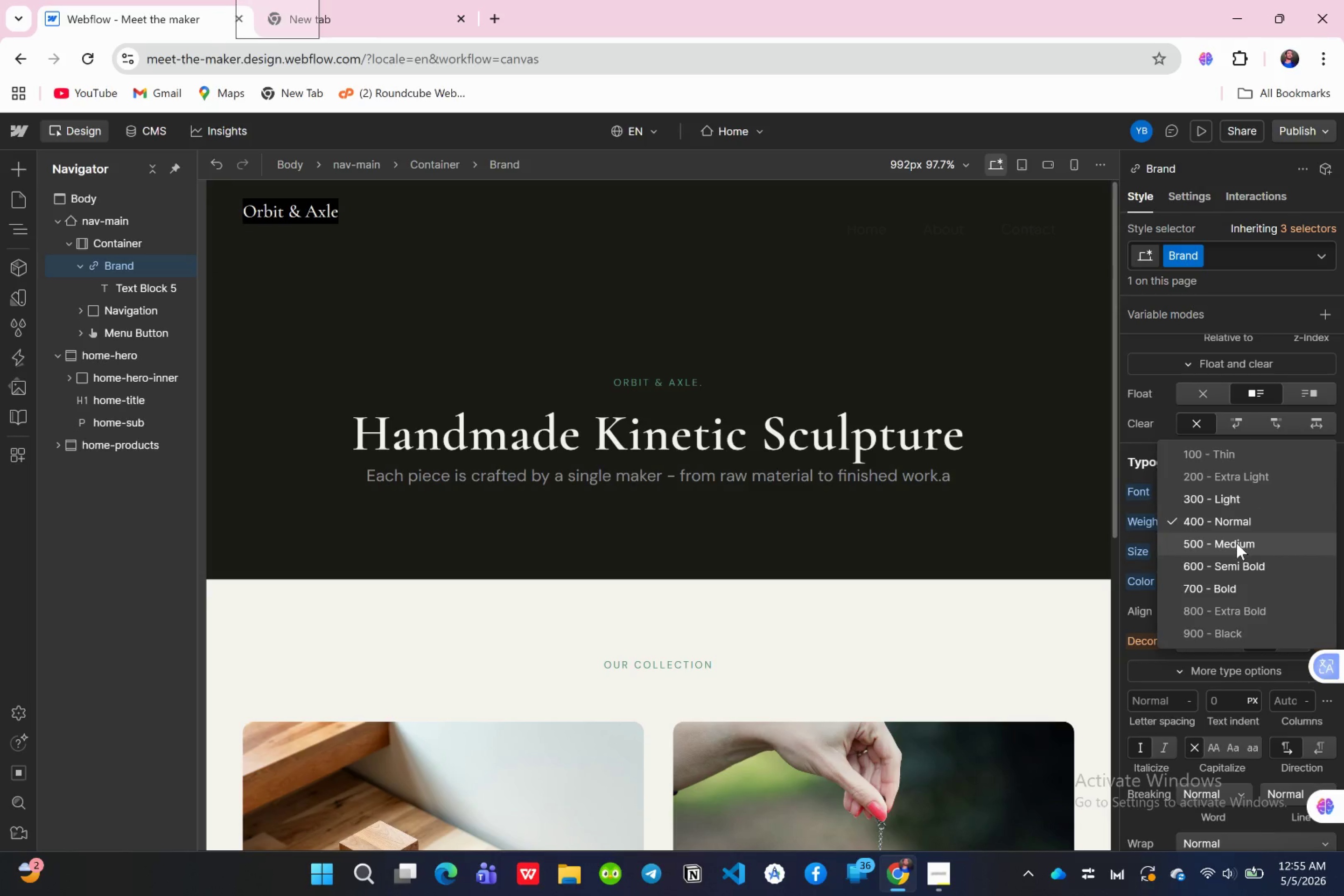 
left_click([1237, 543])
 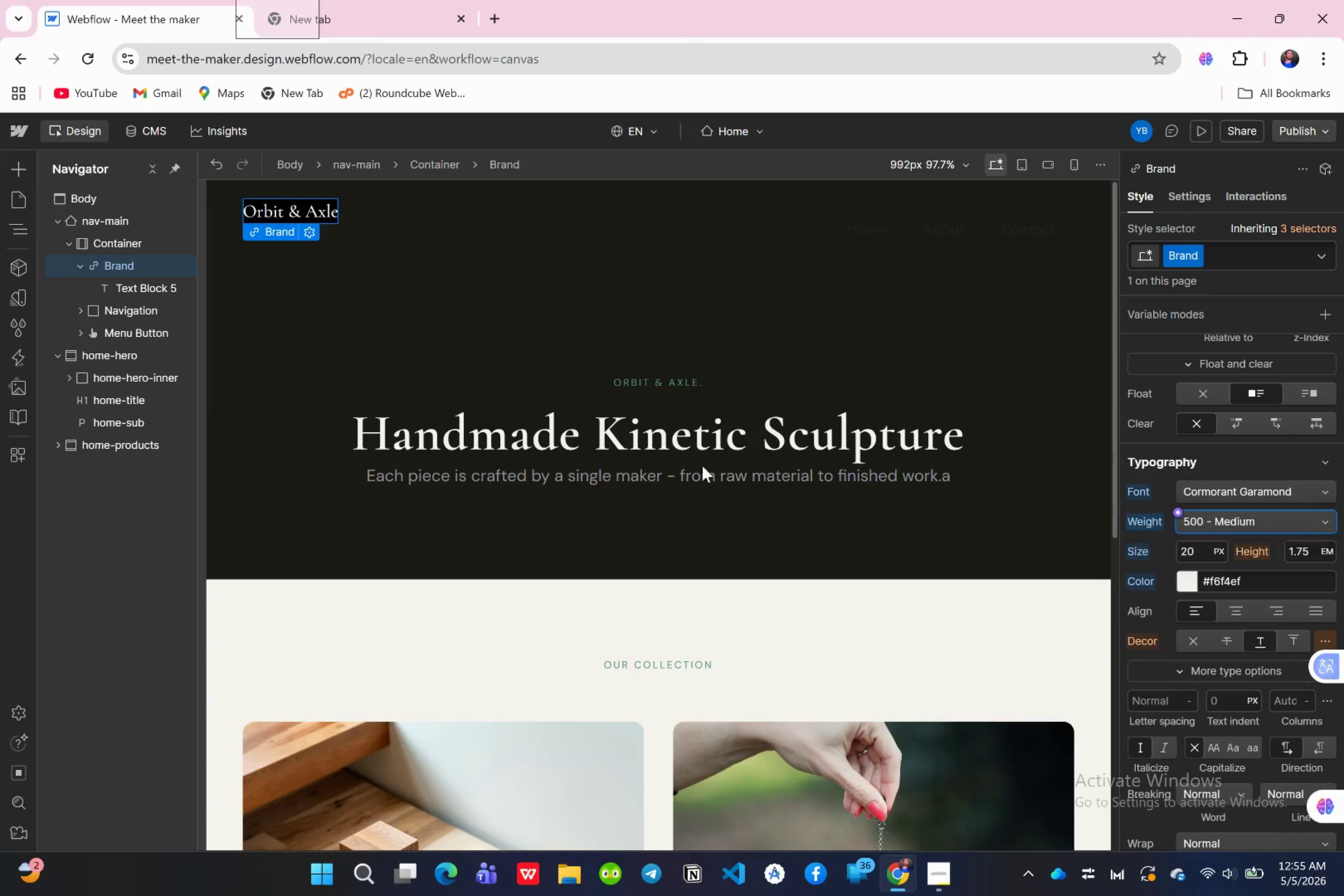 
wait(7.17)
 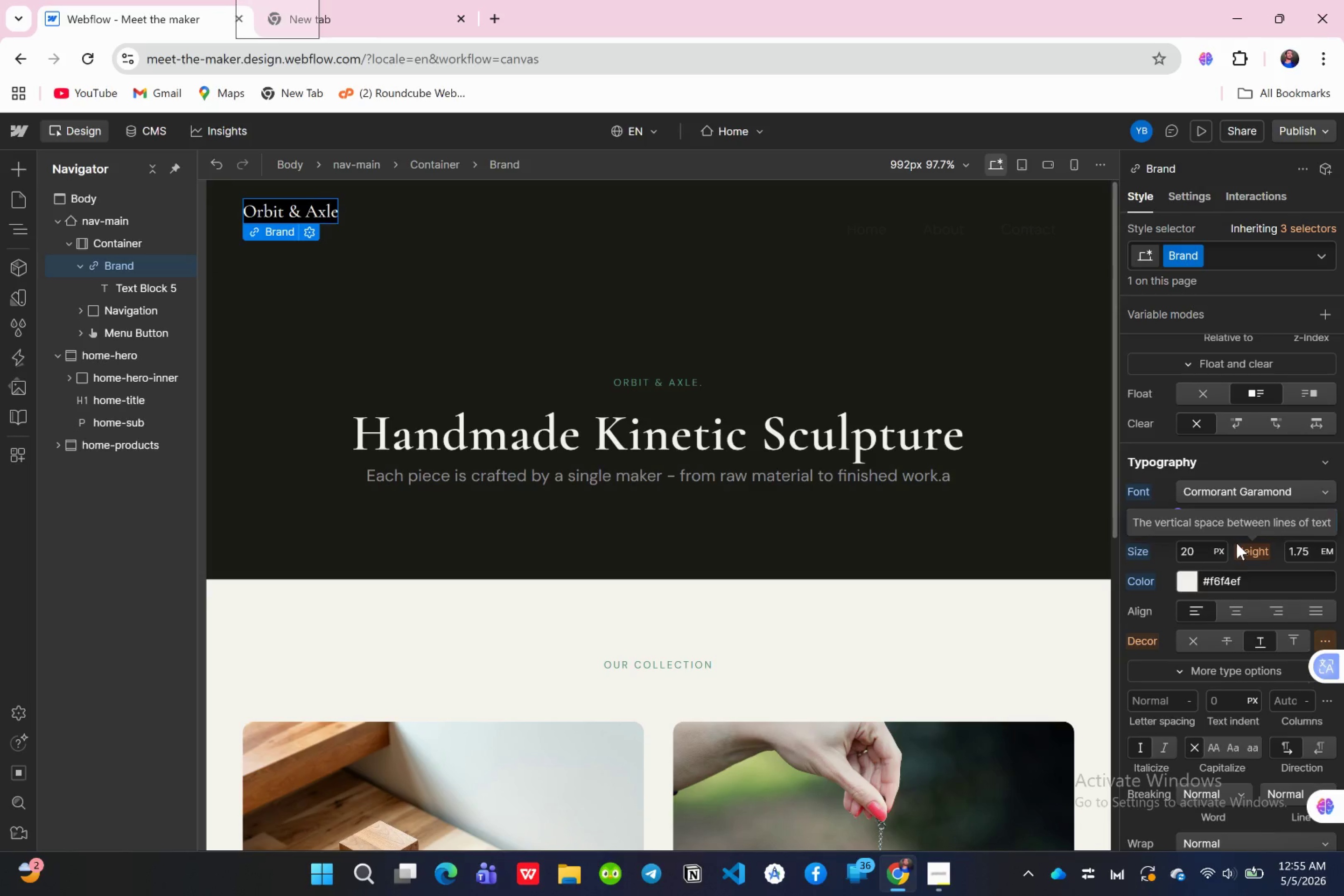 
left_click([1179, 198])
 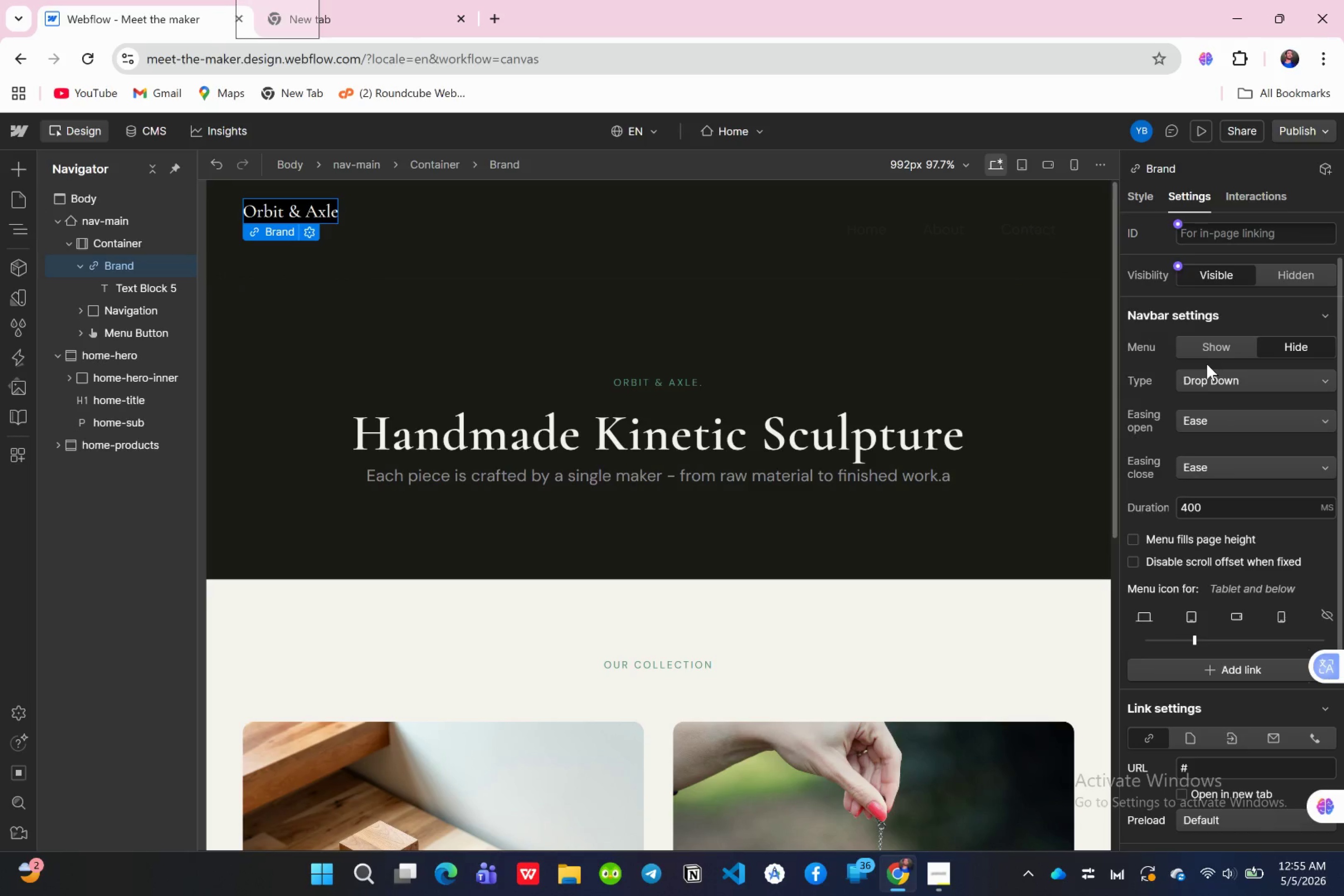 
wait(10.38)
 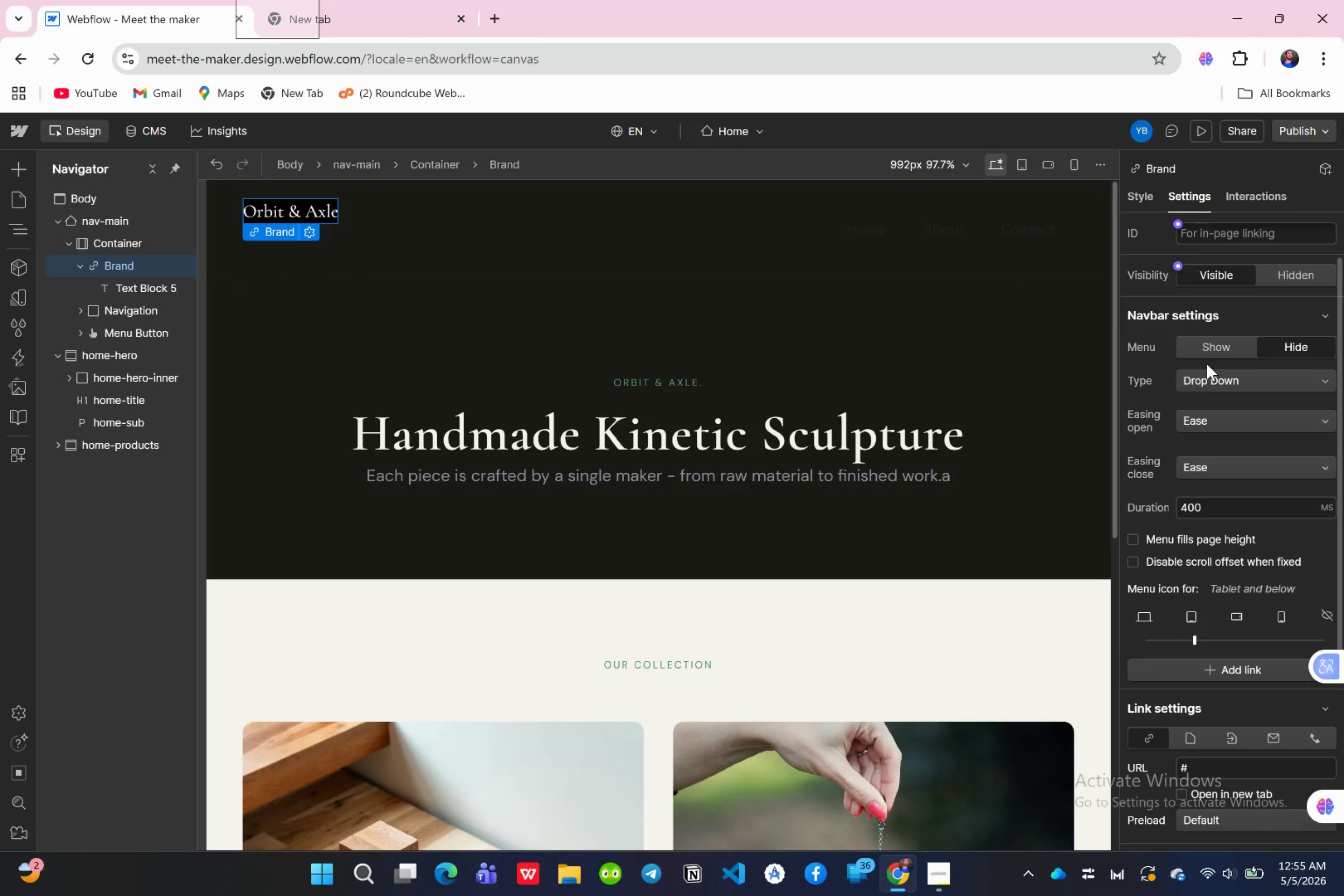 
scroll: coordinate [1234, 427], scroll_direction: up, amount: 5.0
 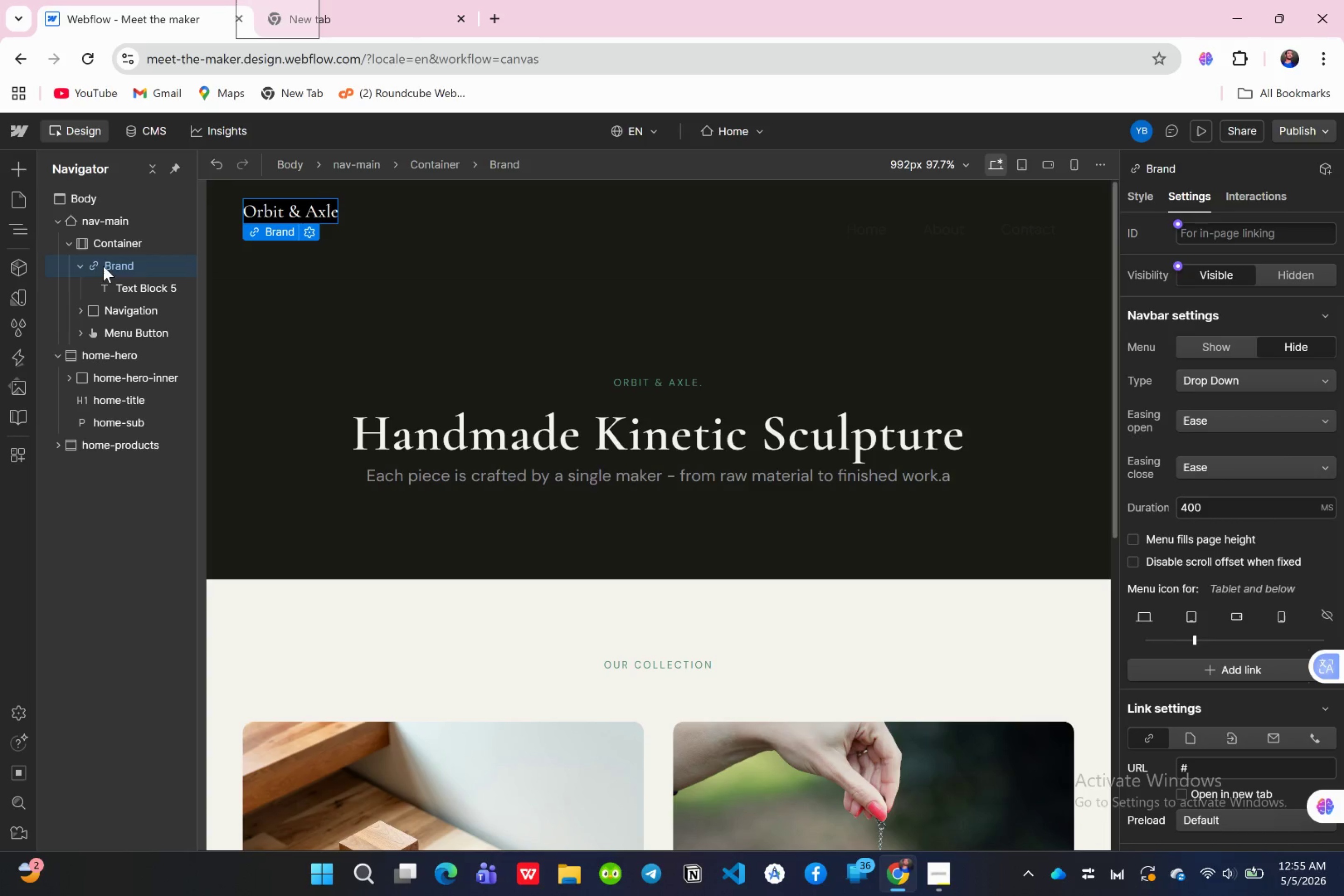 
wait(5.25)
 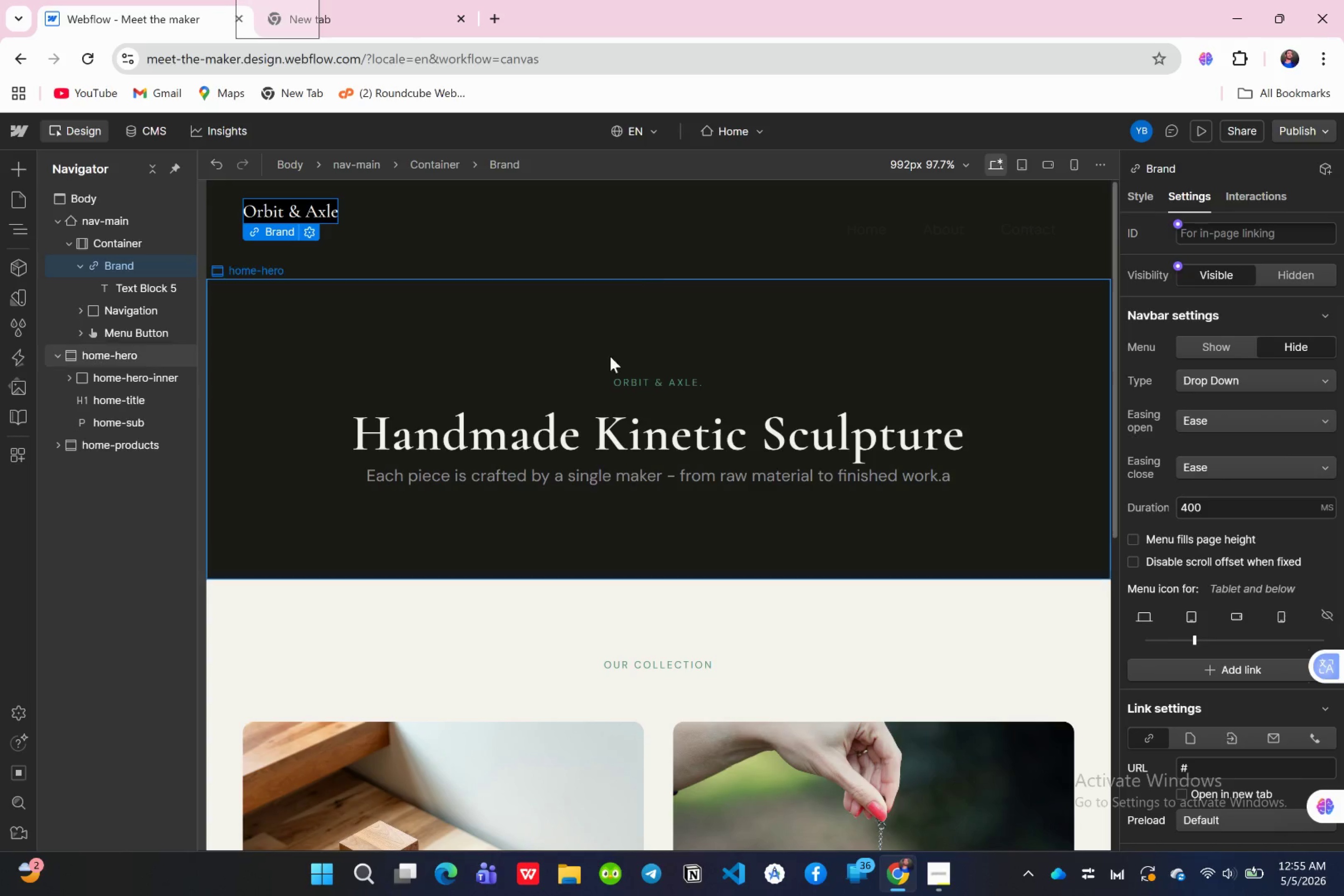 
left_click([311, 228])
 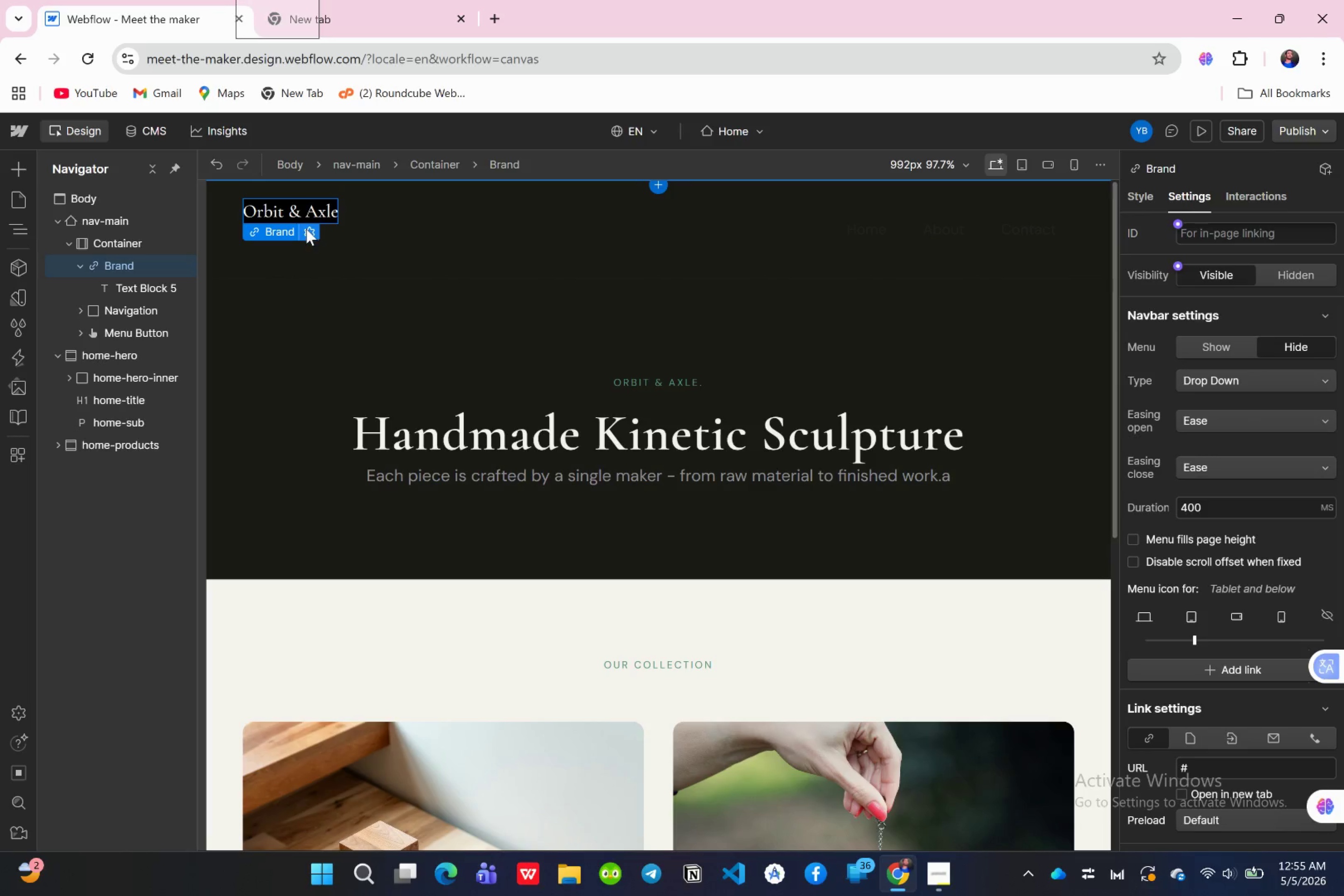 
left_click([307, 231])
 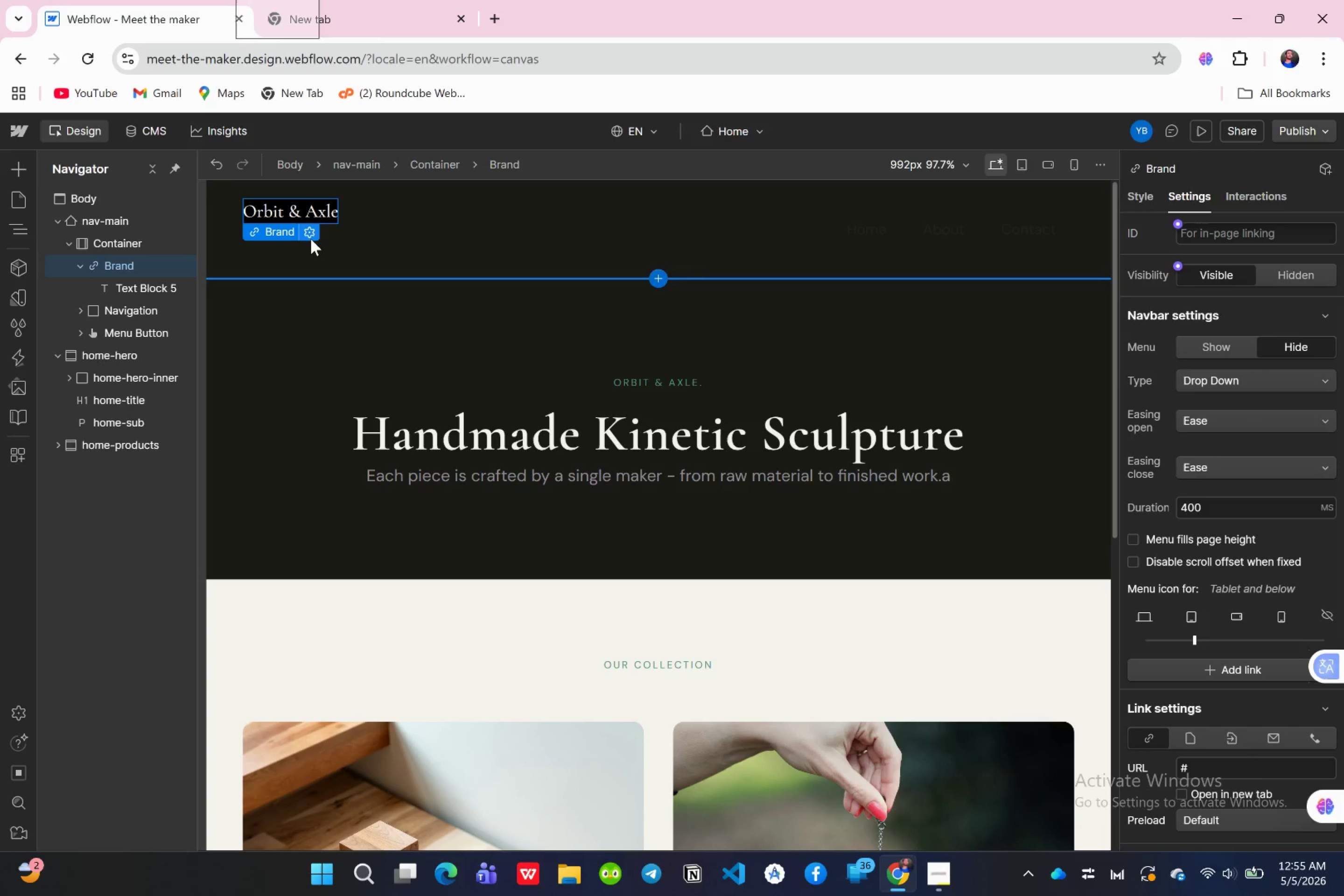 
left_click([311, 238])
 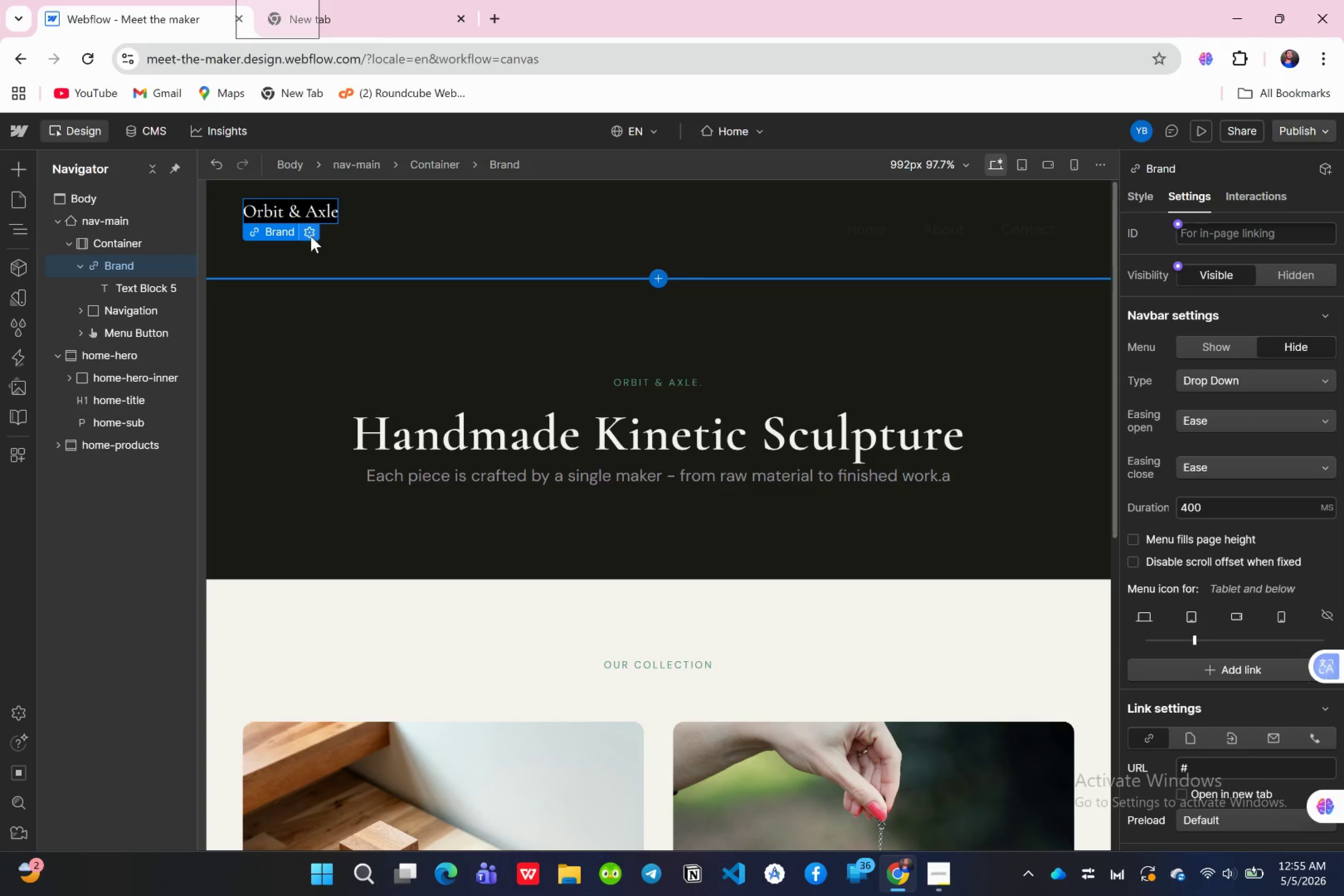 
double_click([311, 232])
 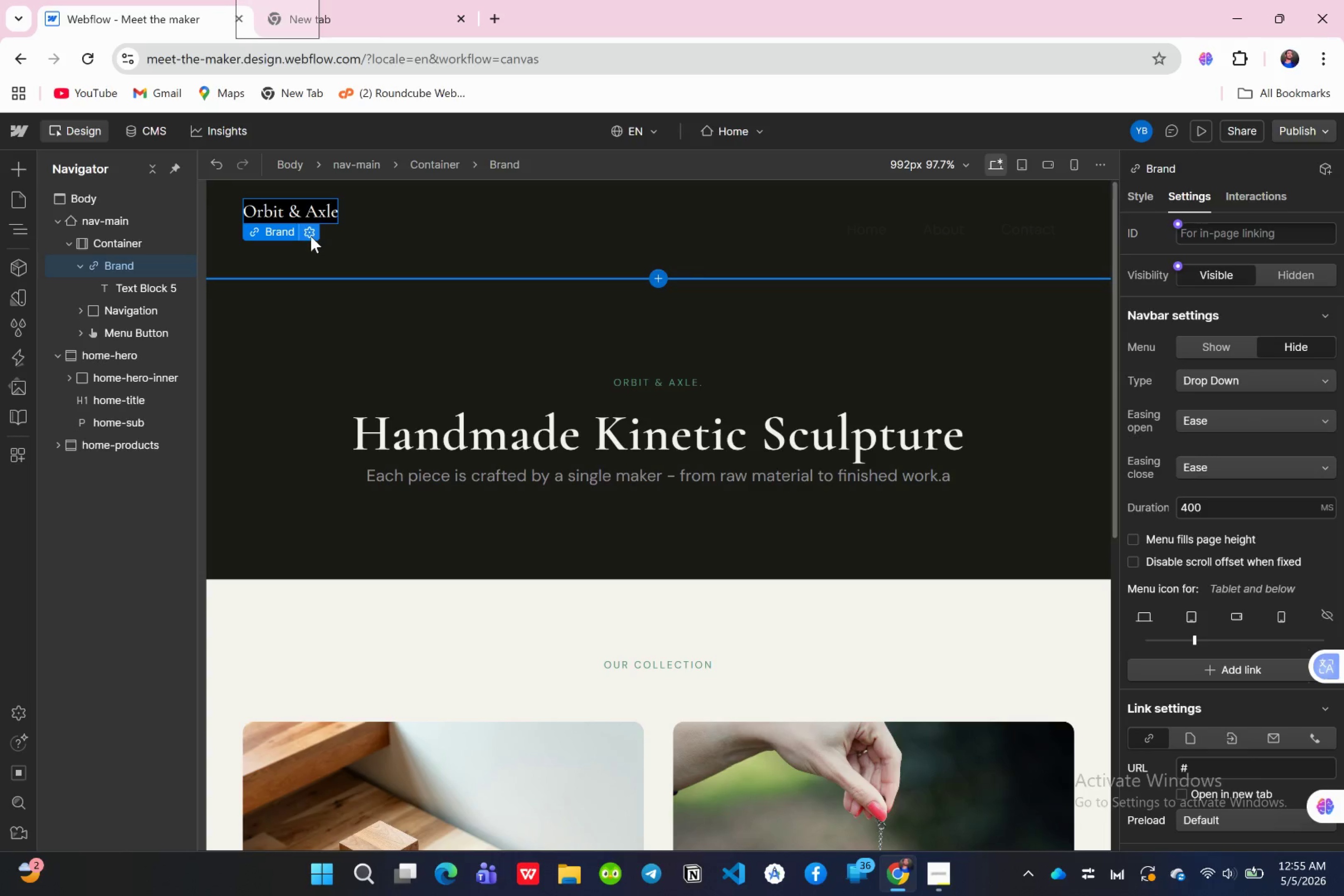 
triple_click([311, 232])
 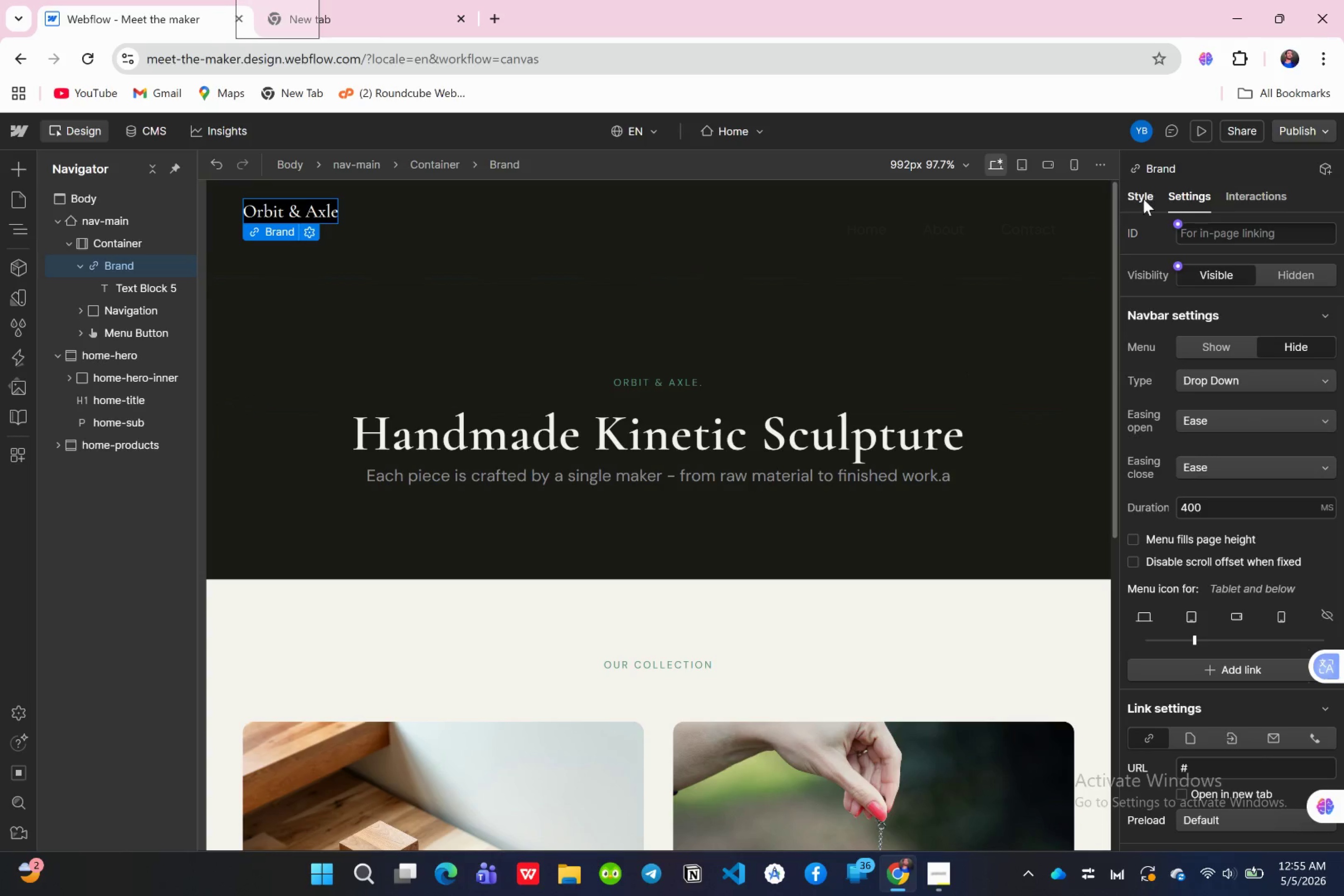 
left_click([1143, 199])
 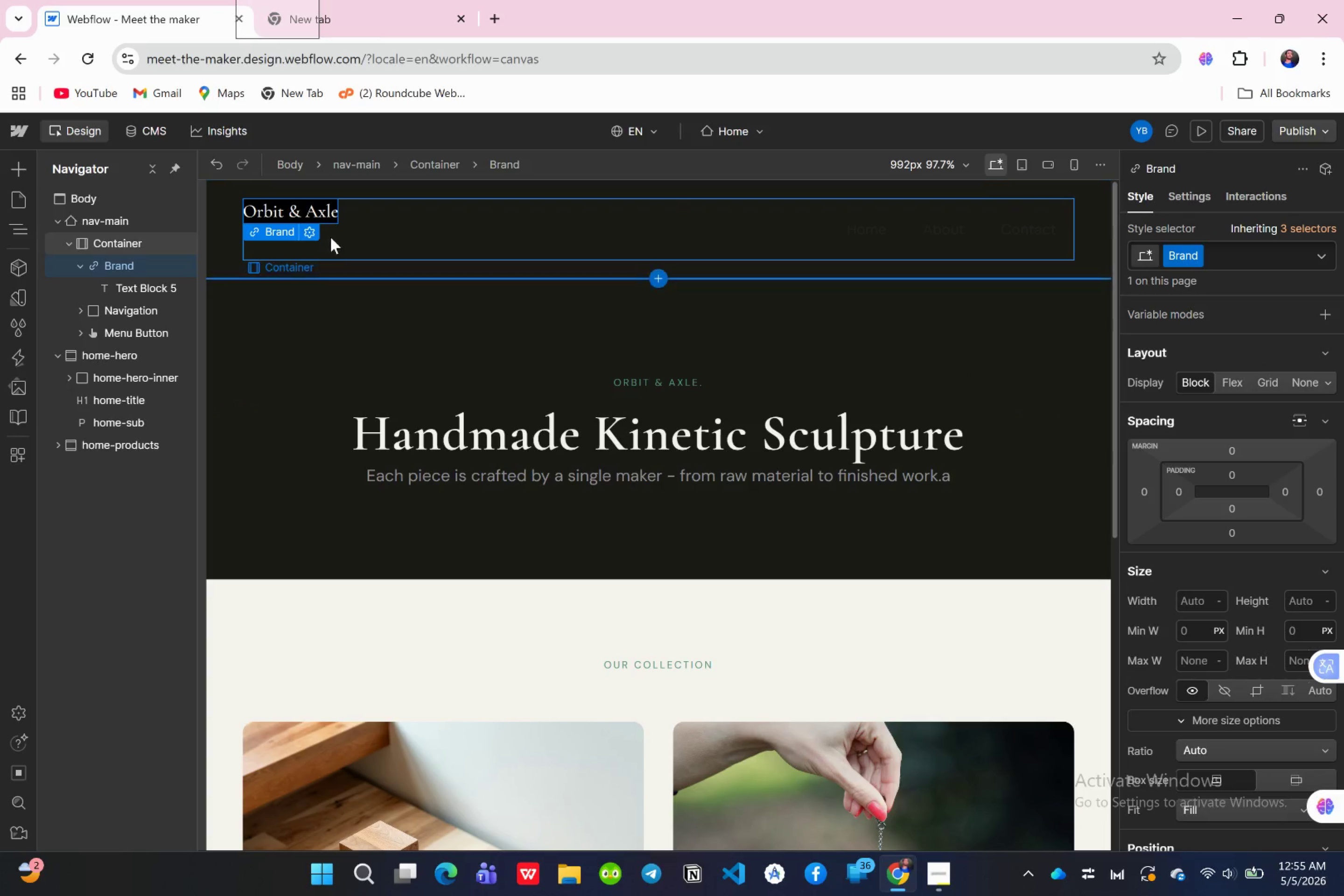 
left_click([313, 233])
 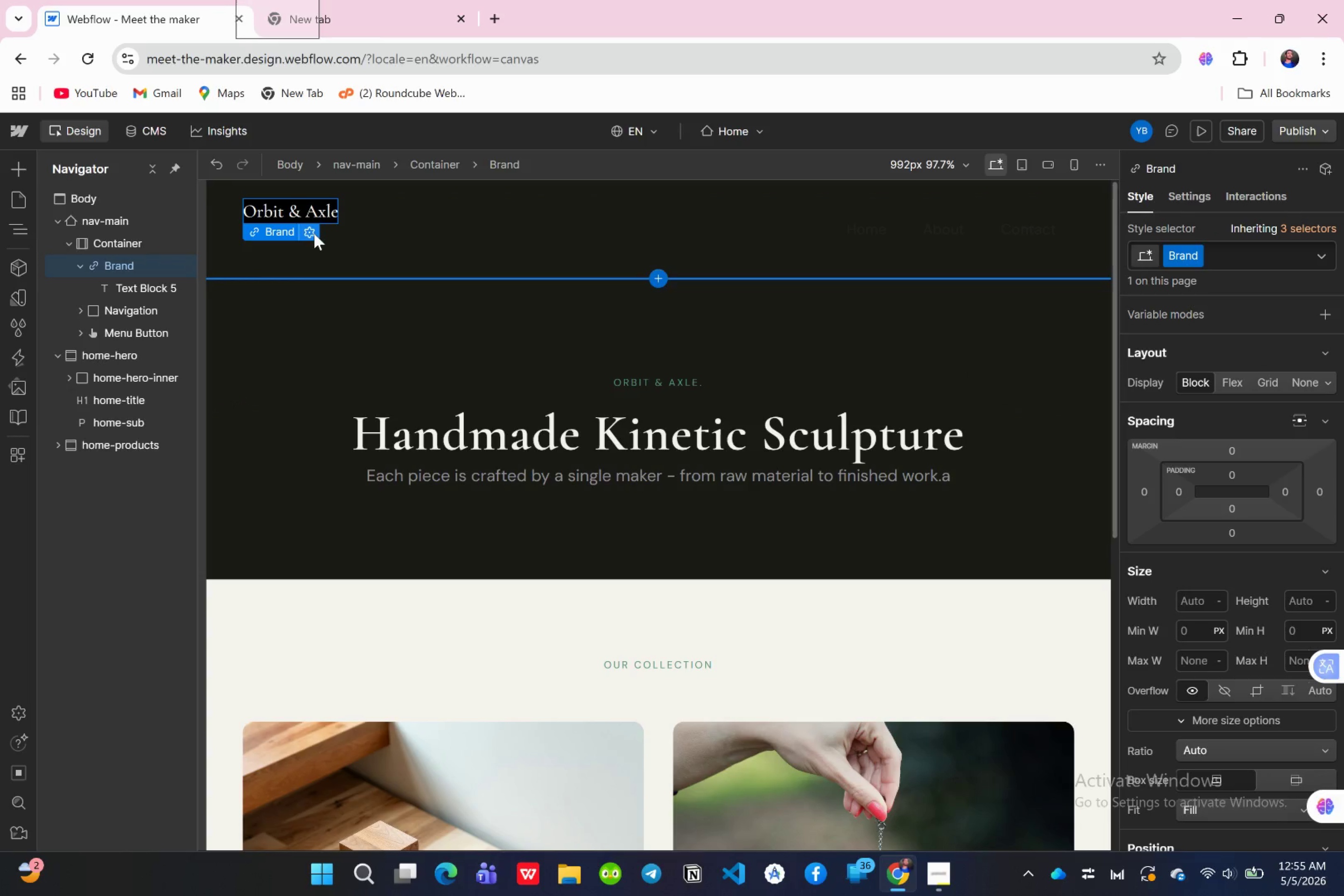 
double_click([313, 233])
 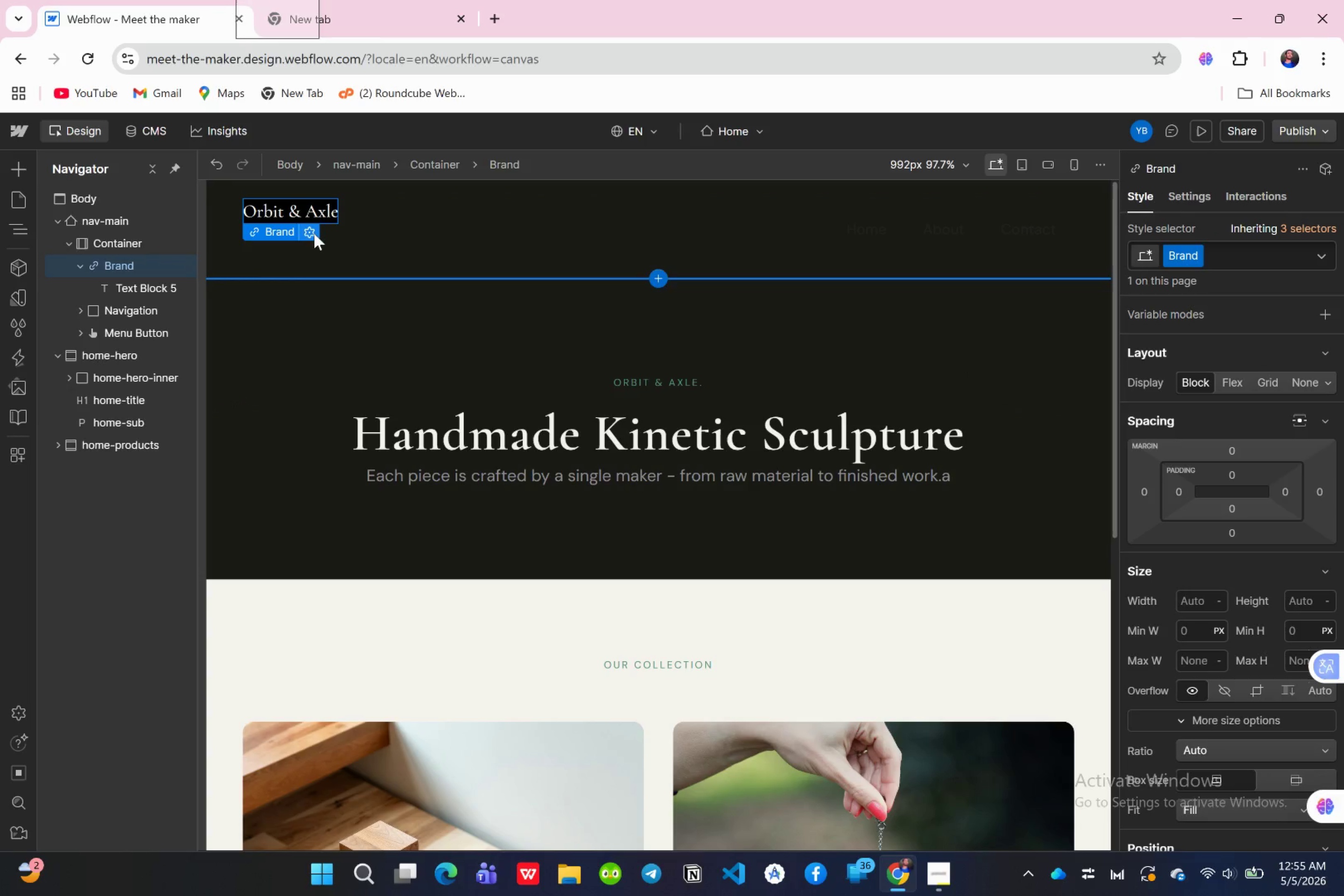 
triple_click([313, 233])
 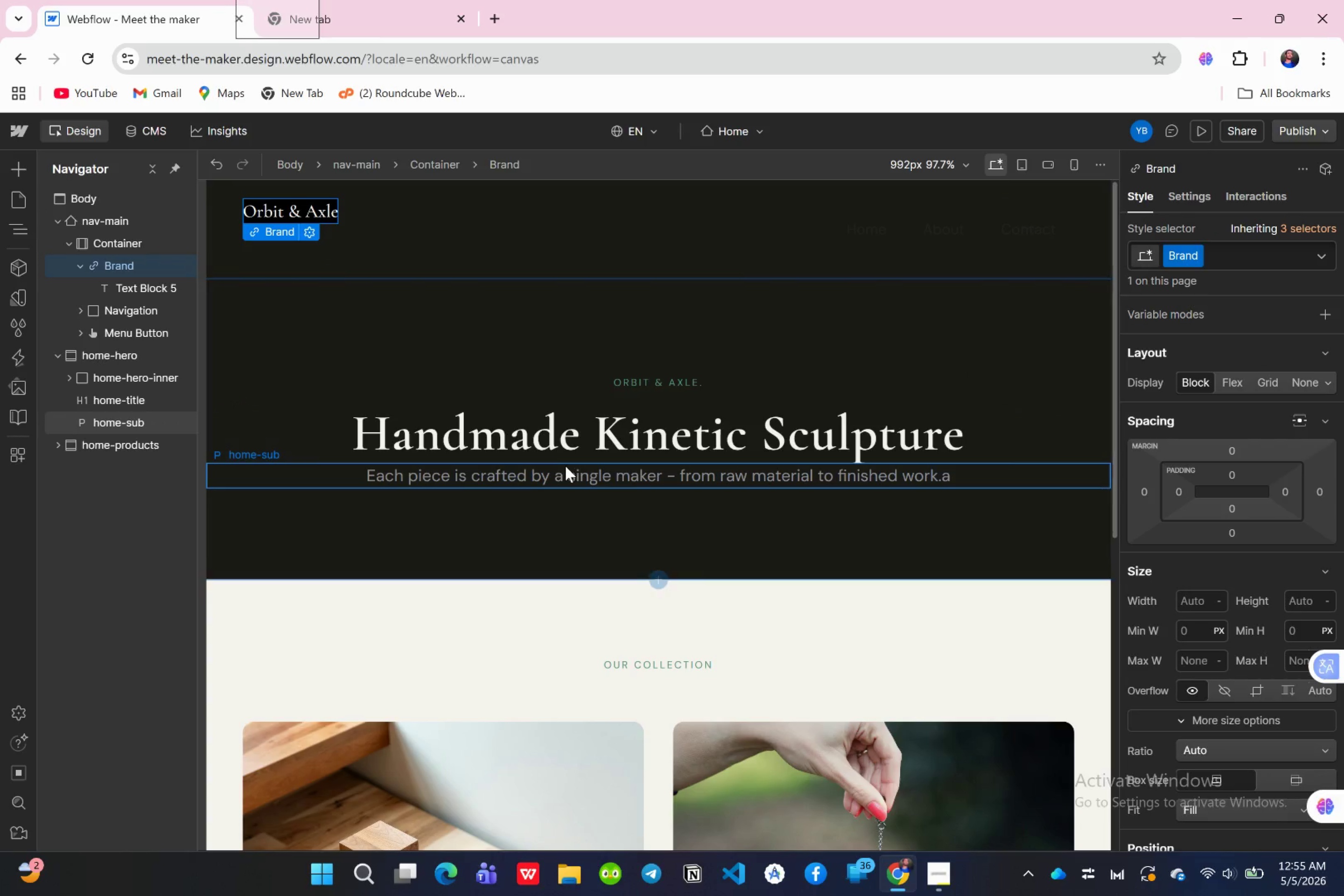 
scroll: coordinate [600, 478], scroll_direction: up, amount: 1.0
 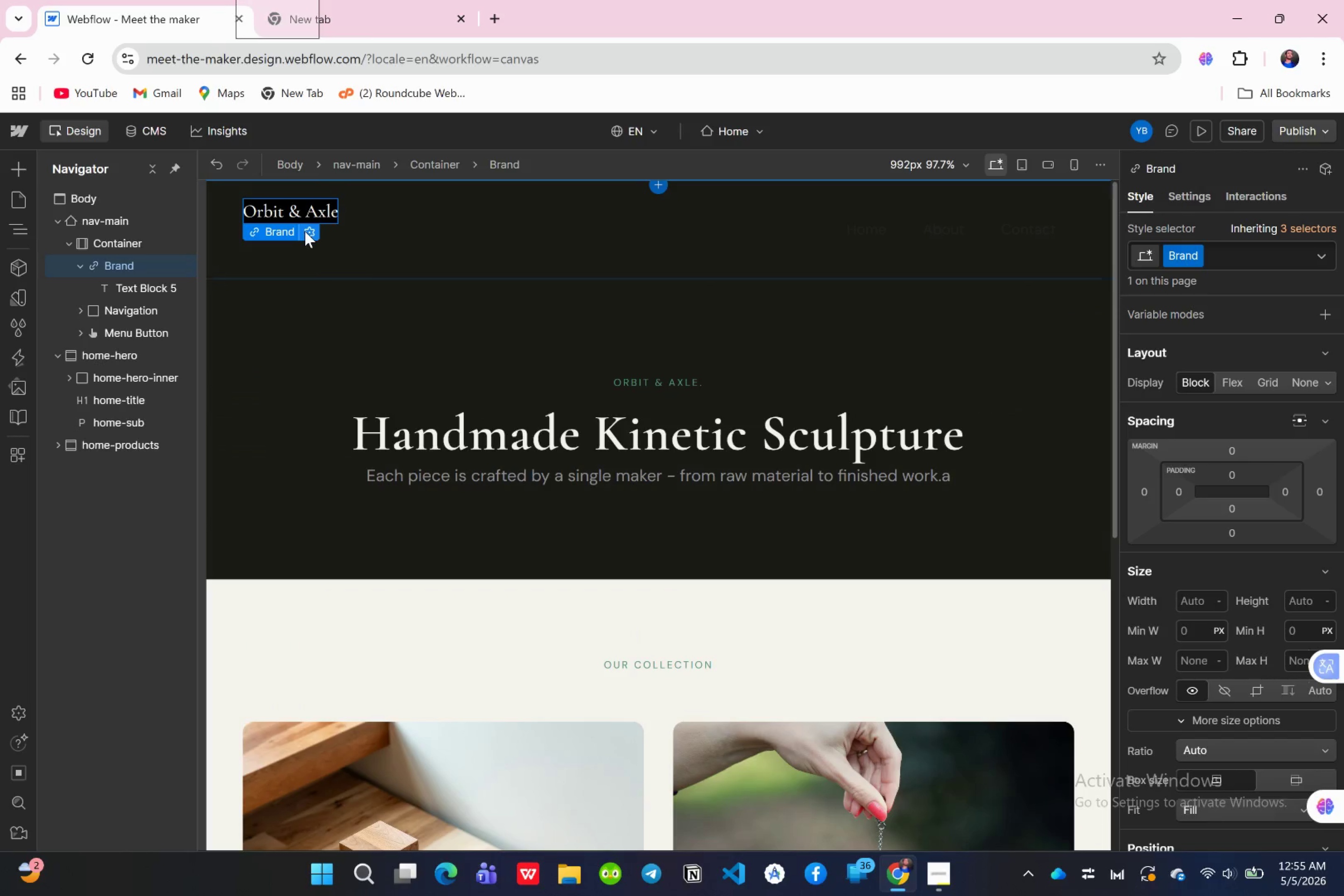 
double_click([305, 231])
 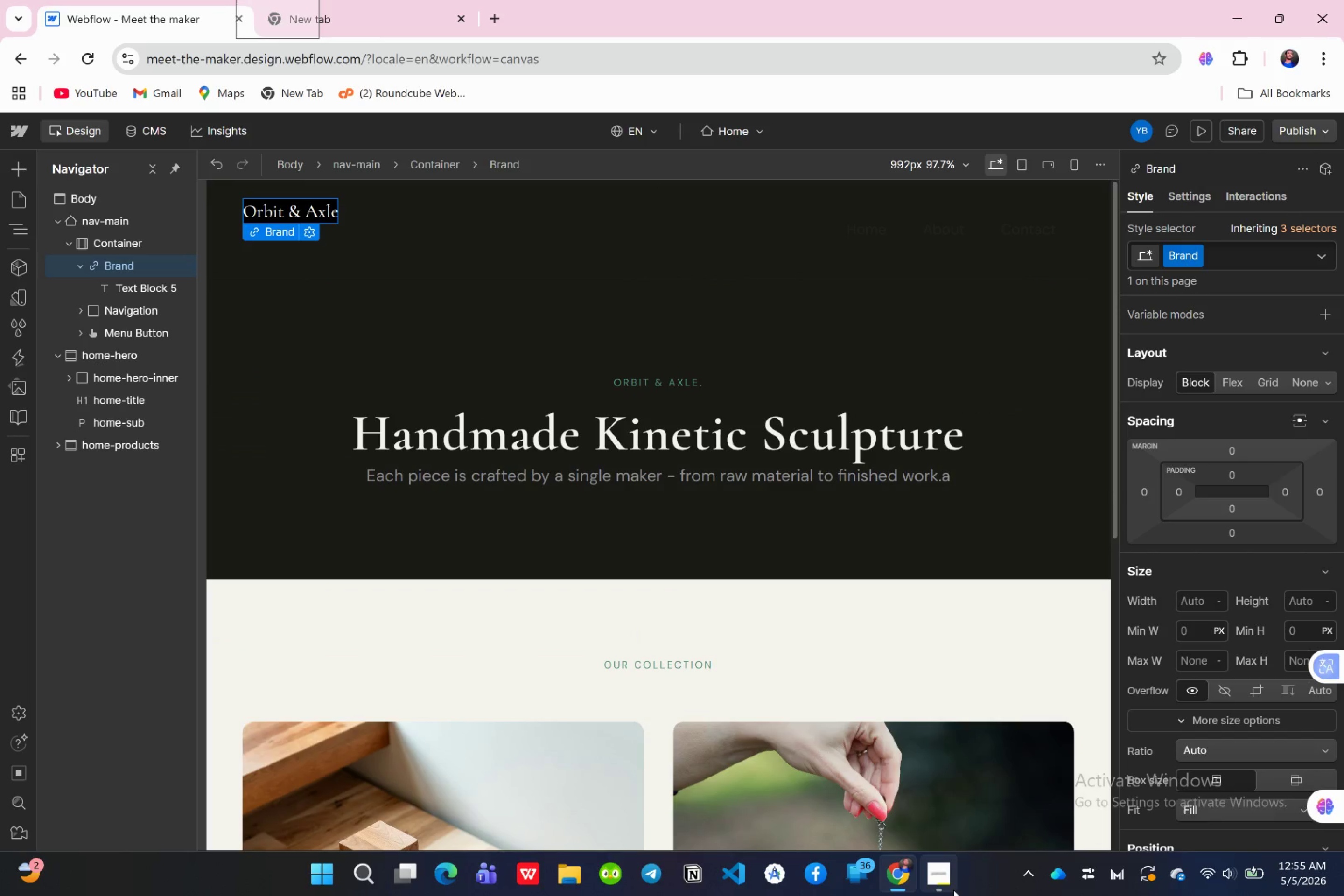 
left_click([953, 890])